 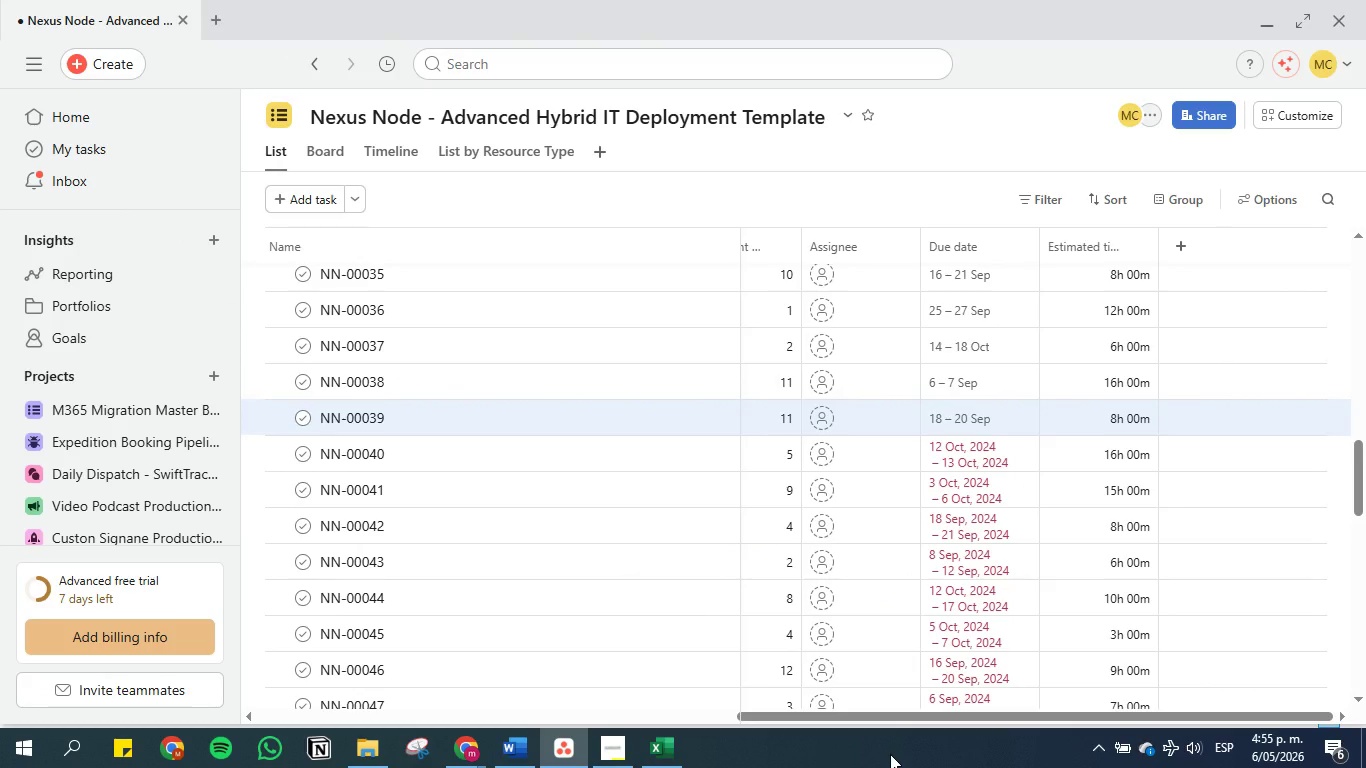 
scroll: coordinate [588, 424], scroll_direction: down, amount: 9.0
 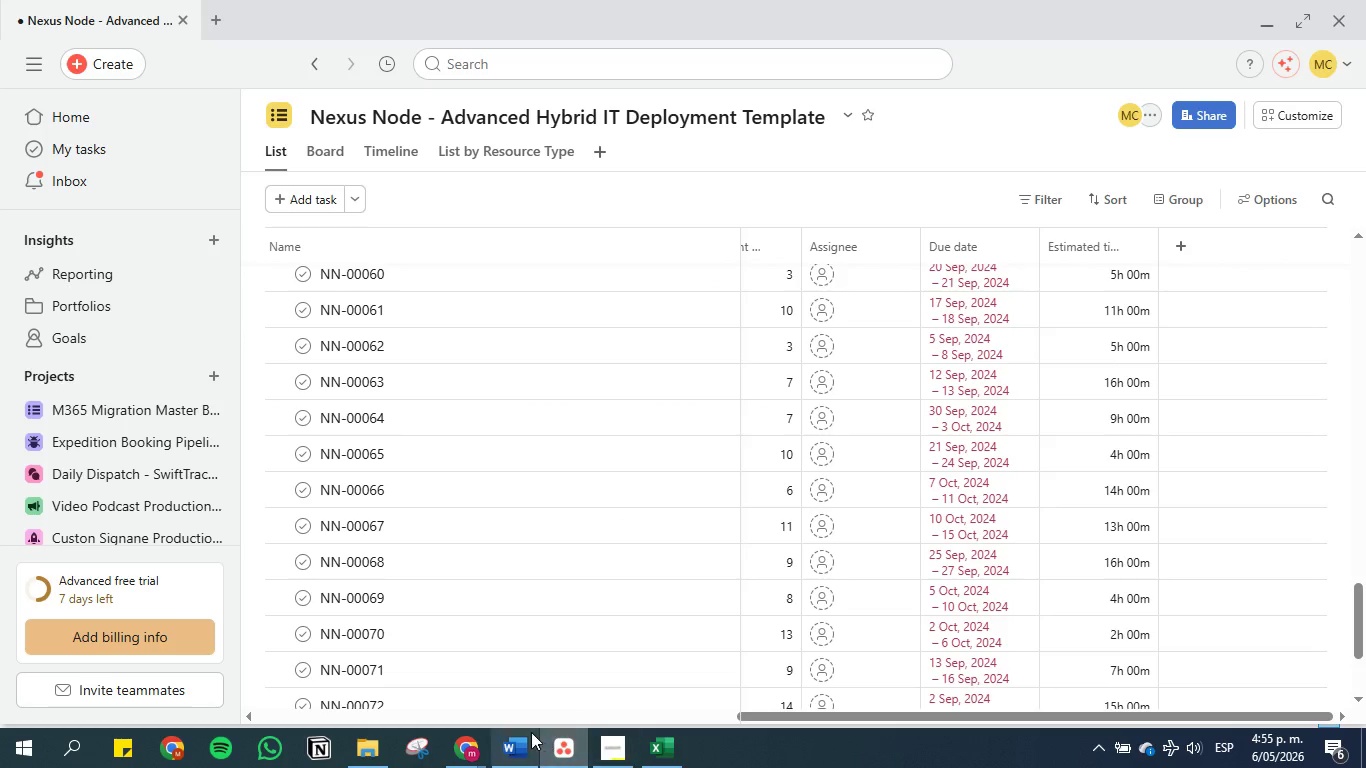 
left_click([523, 740])
 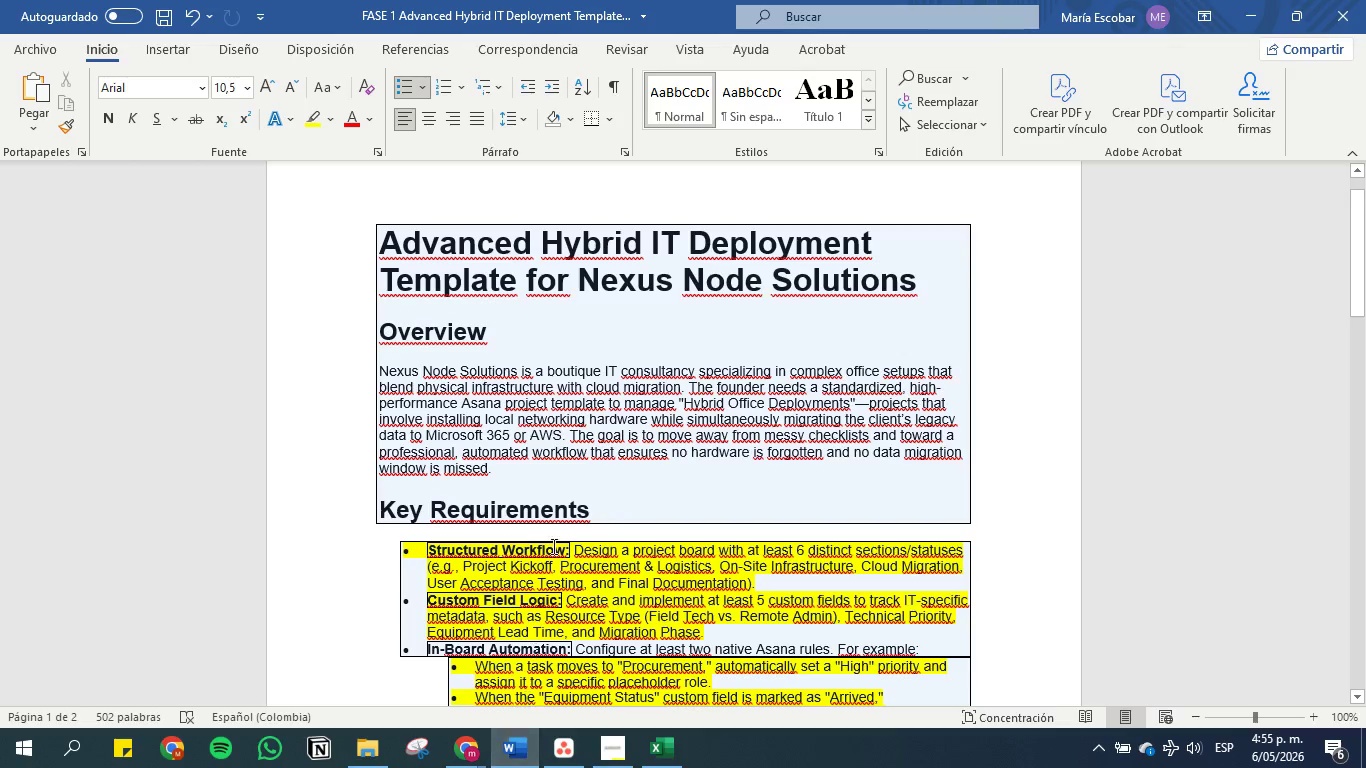 
left_click([562, 544])
 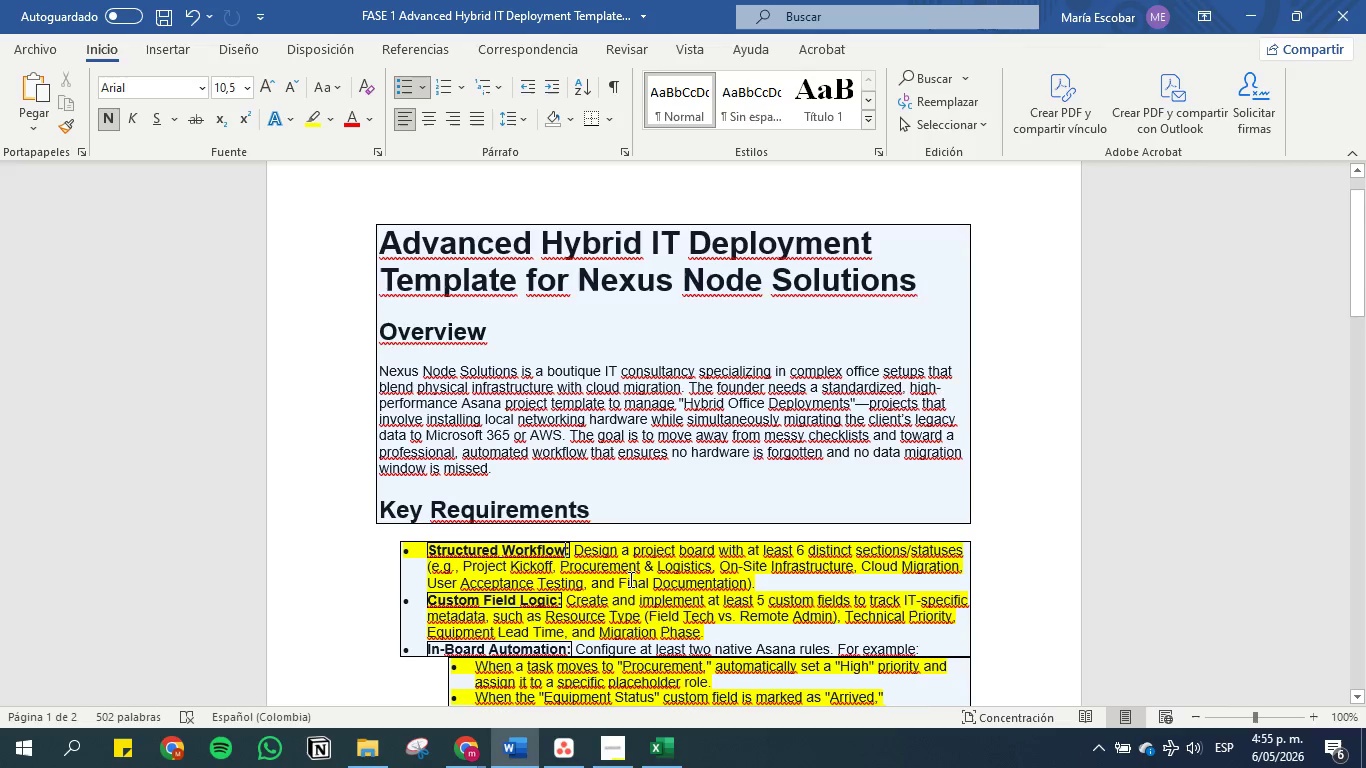 
scroll: coordinate [655, 579], scroll_direction: down, amount: 3.0
 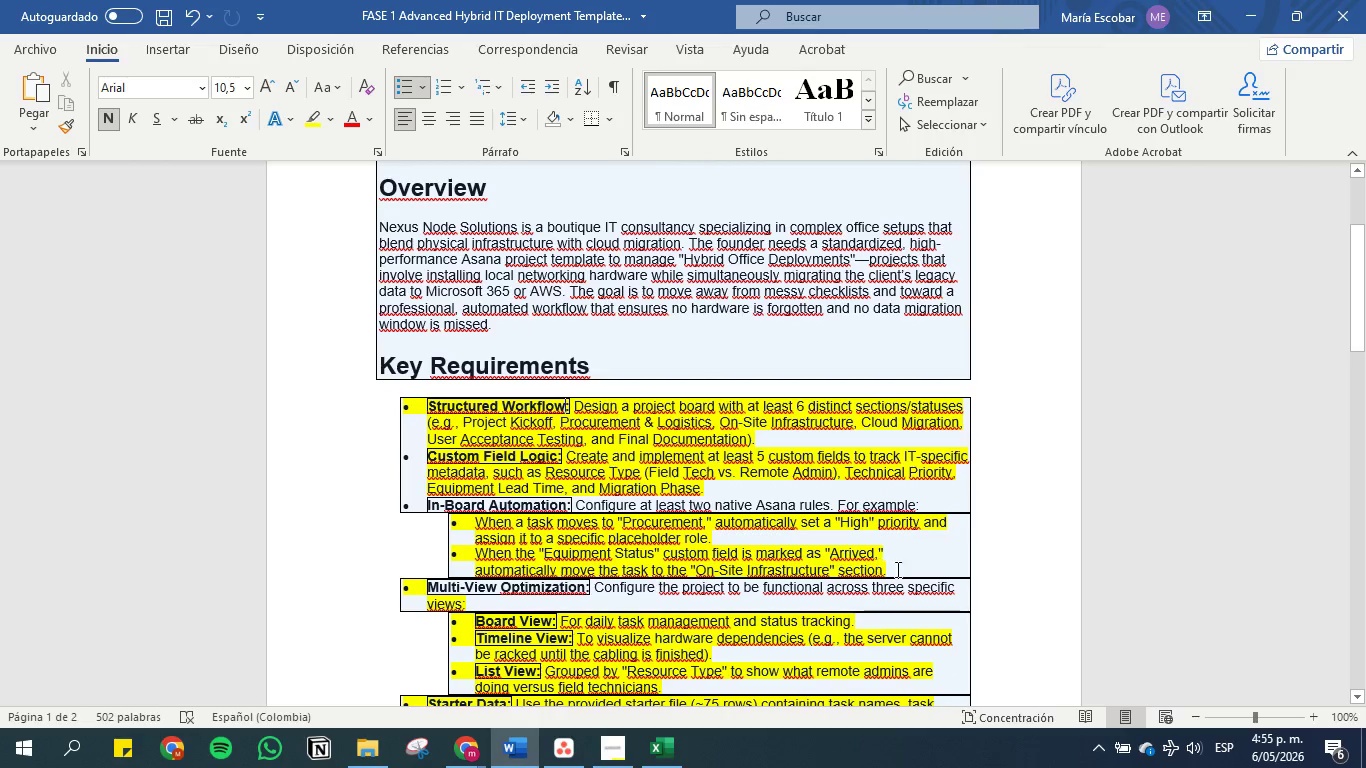 
left_click_drag(start_coordinate=[955, 587], to_coordinate=[419, 563])
 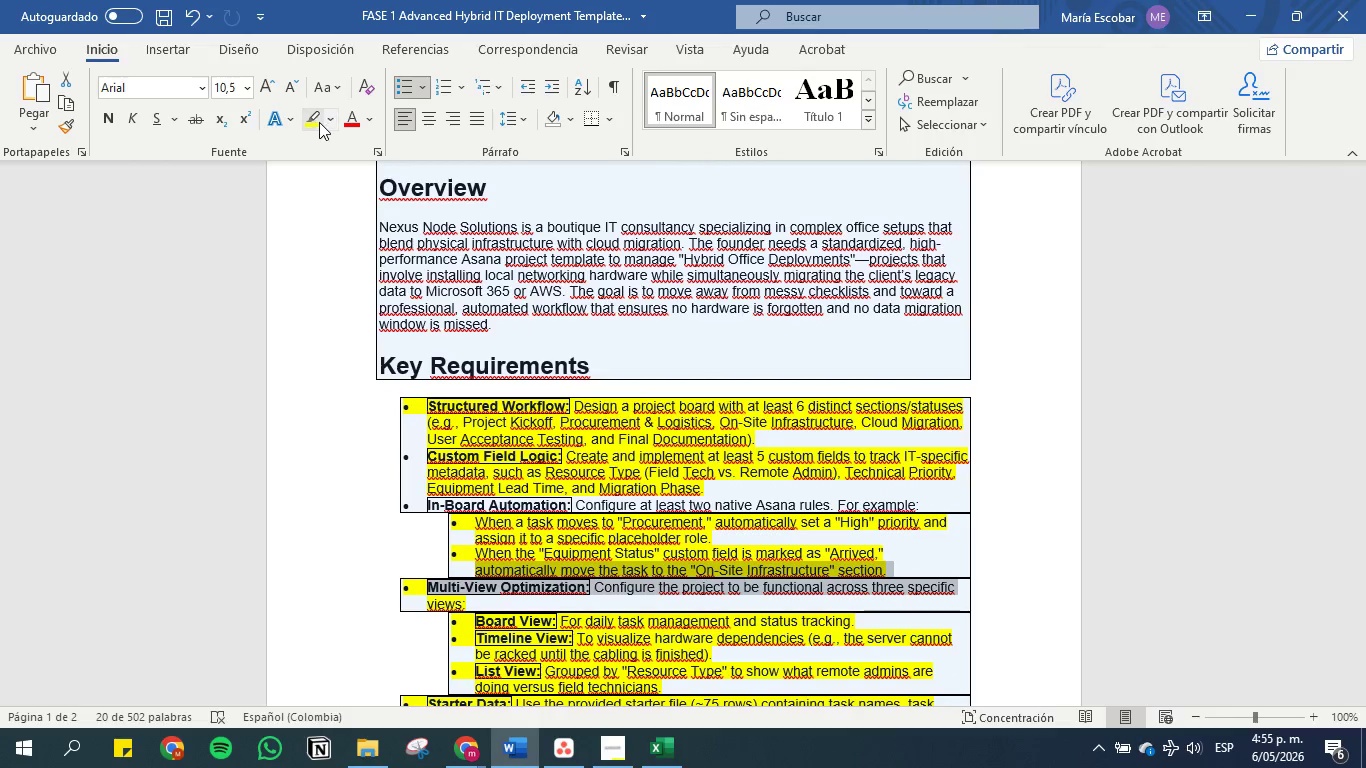 
left_click([318, 122])
 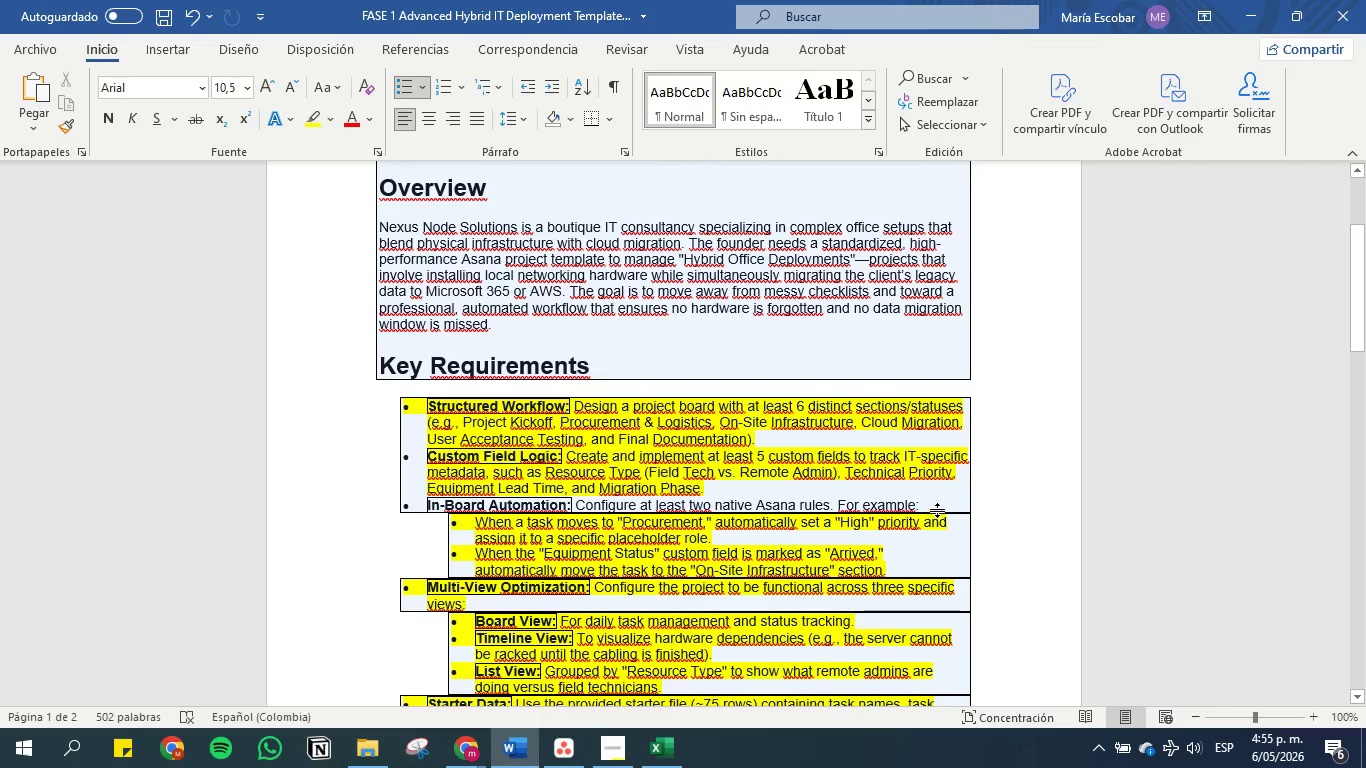 
left_click_drag(start_coordinate=[935, 503], to_coordinate=[419, 489])
 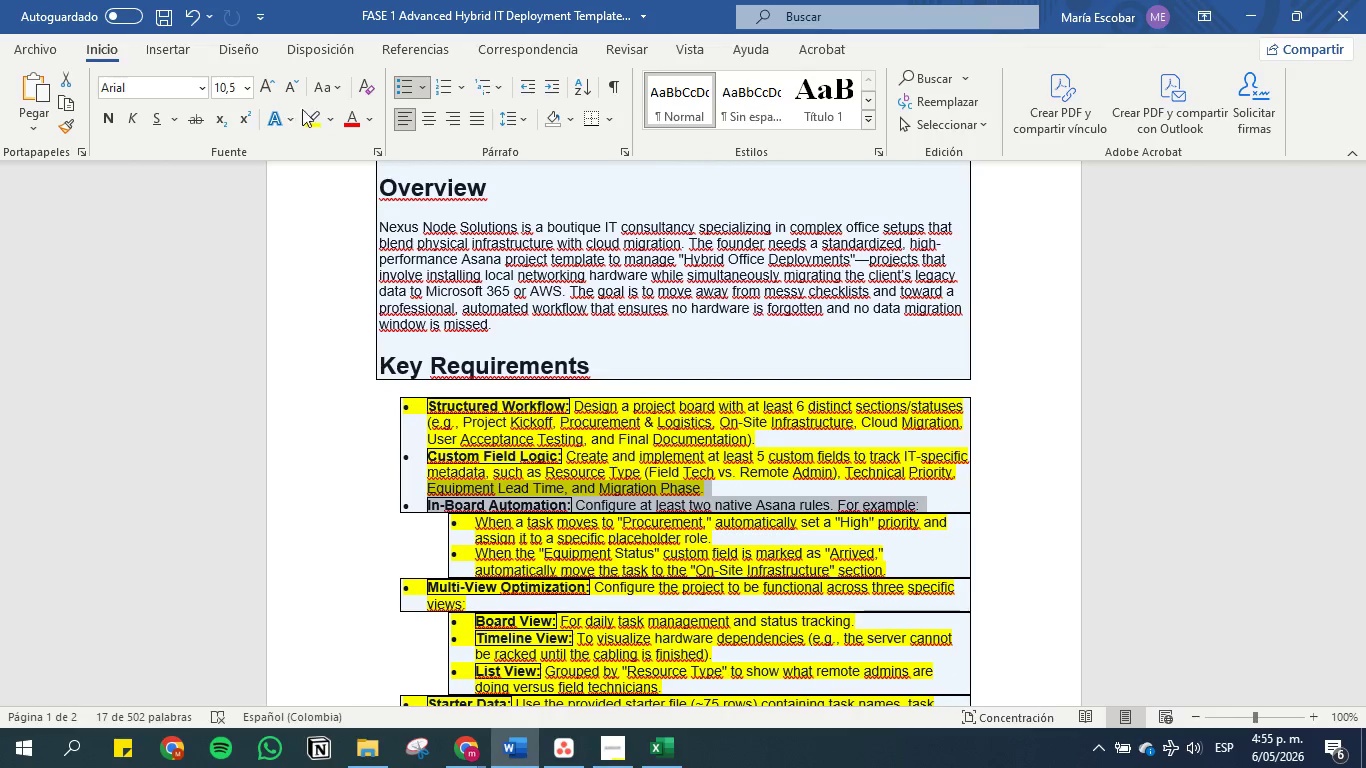 
left_click([306, 124])
 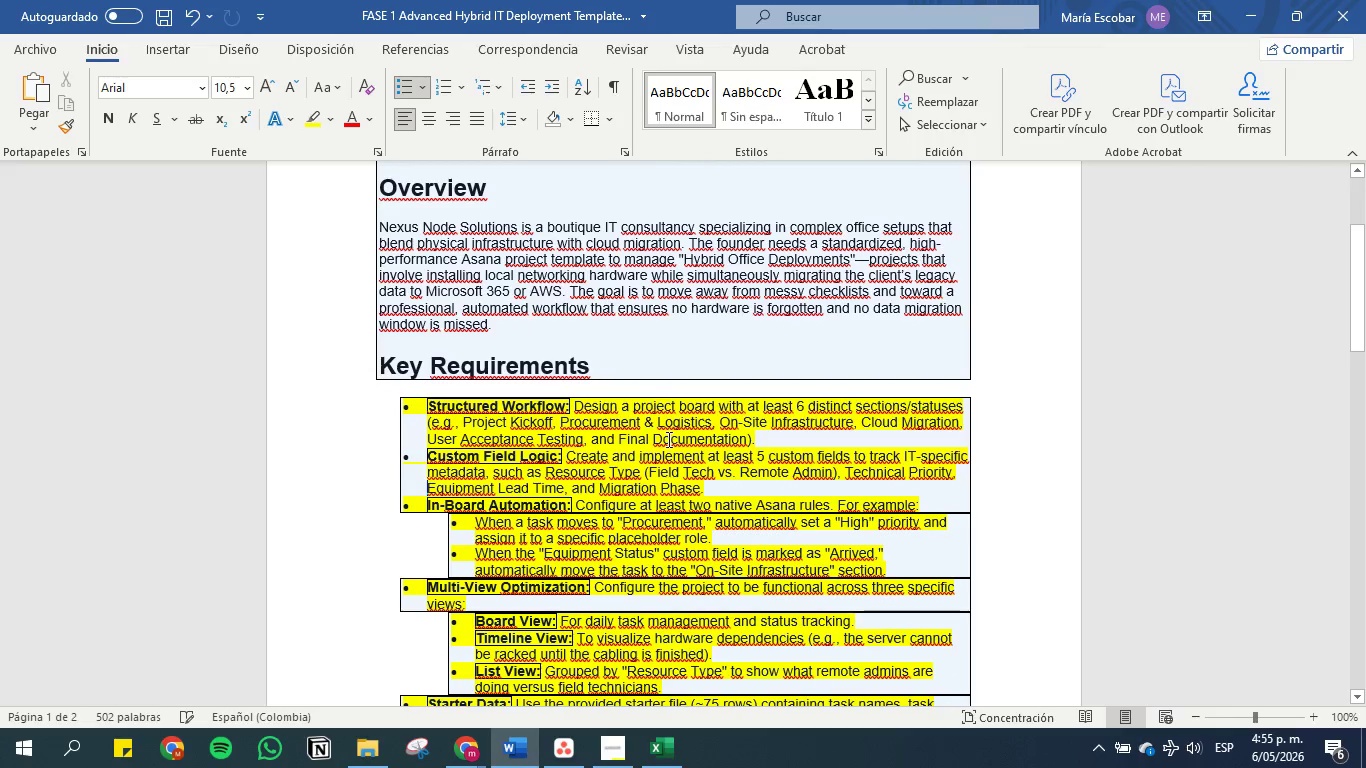 
left_click([668, 440])
 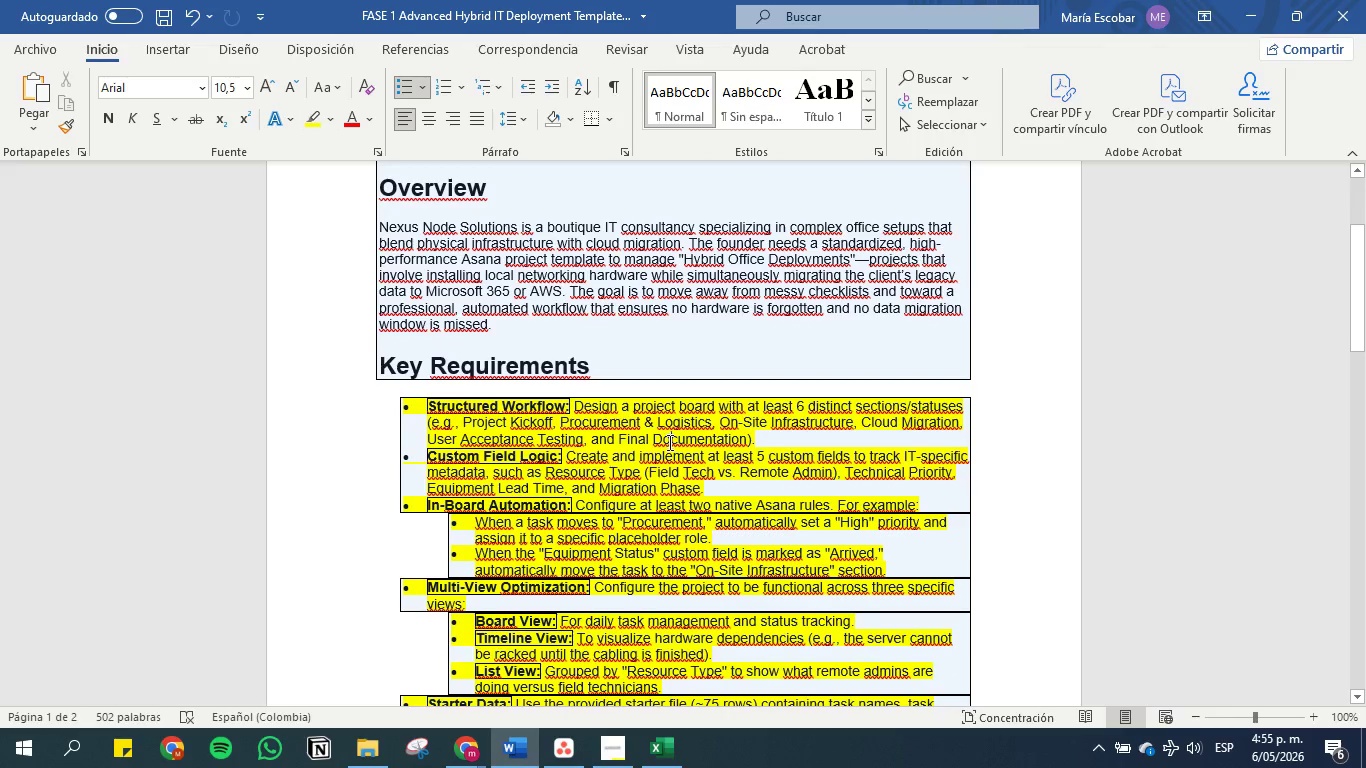 
scroll: coordinate [683, 469], scroll_direction: down, amount: 14.0
 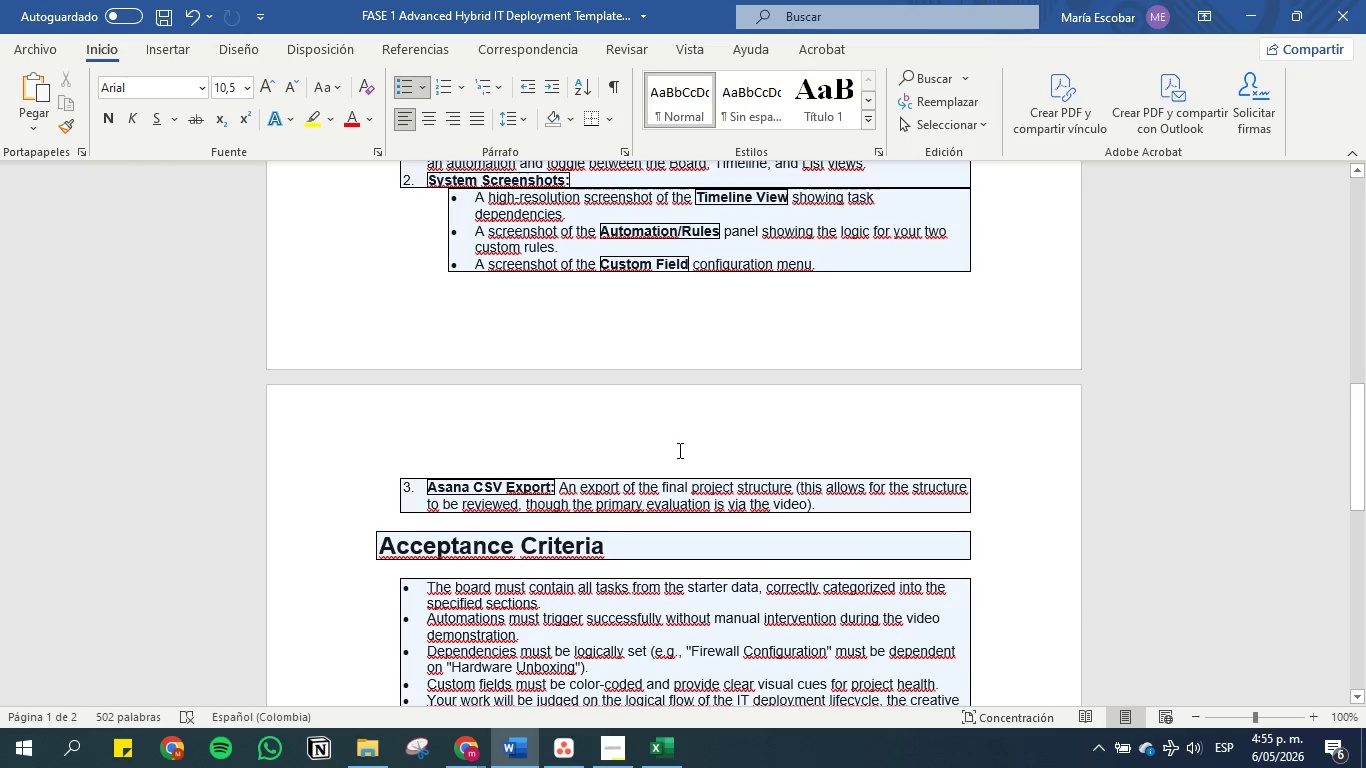 
scroll: coordinate [678, 450], scroll_direction: up, amount: 2.0
 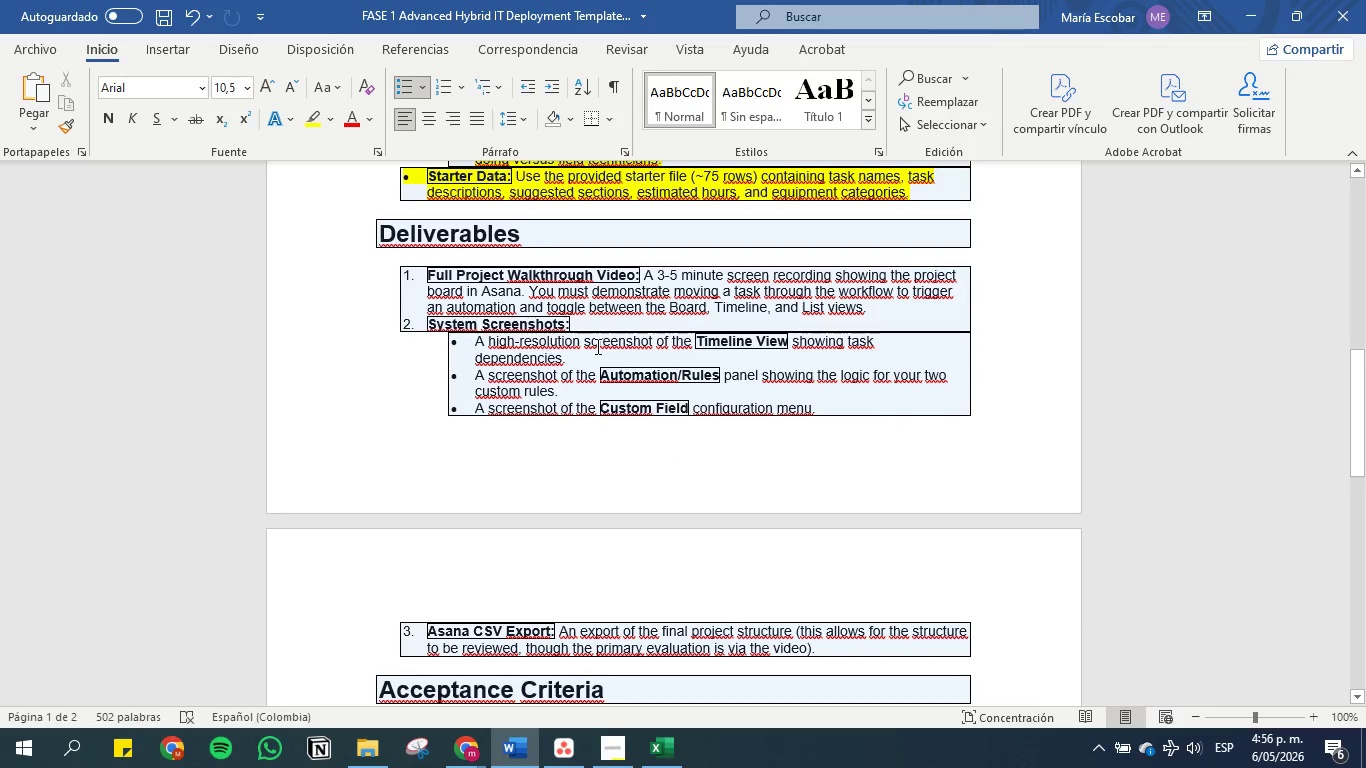 
wait(6.33)
 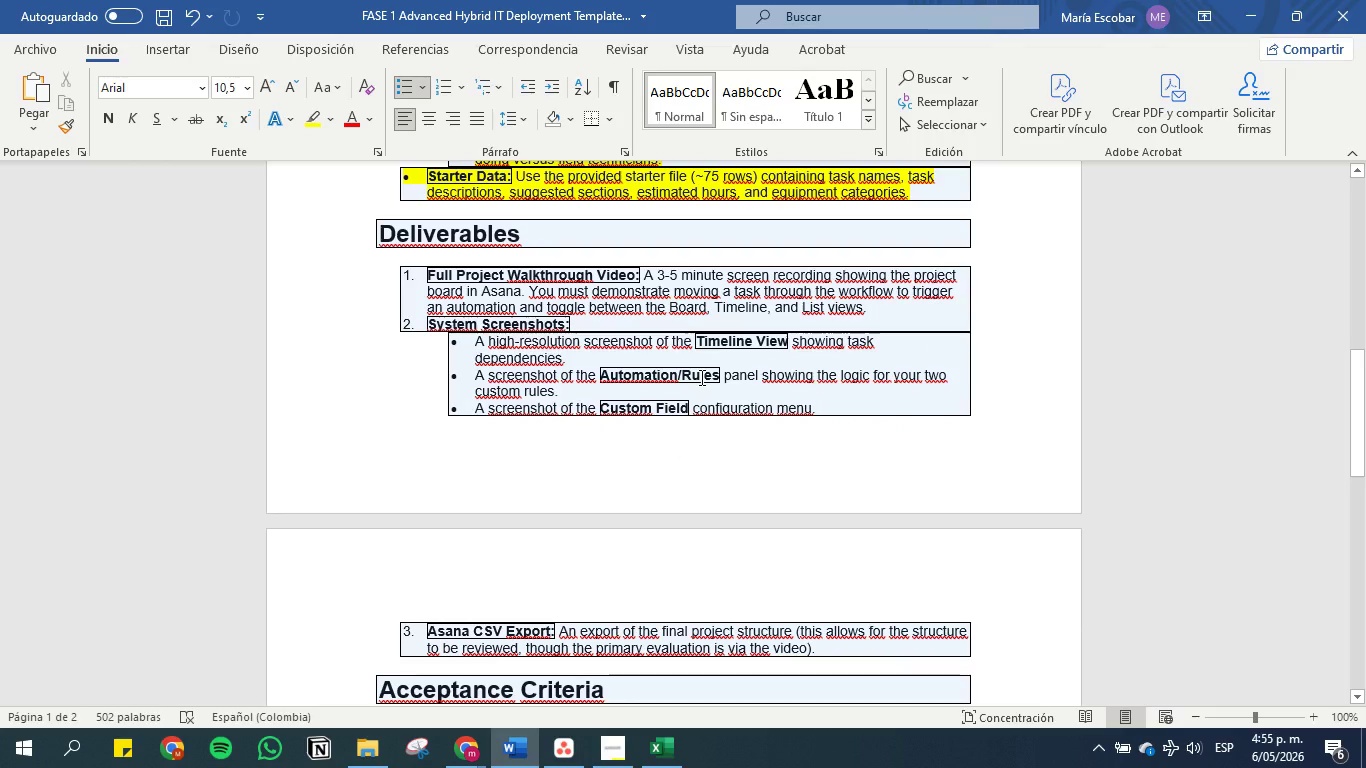 
left_click([456, 745])
 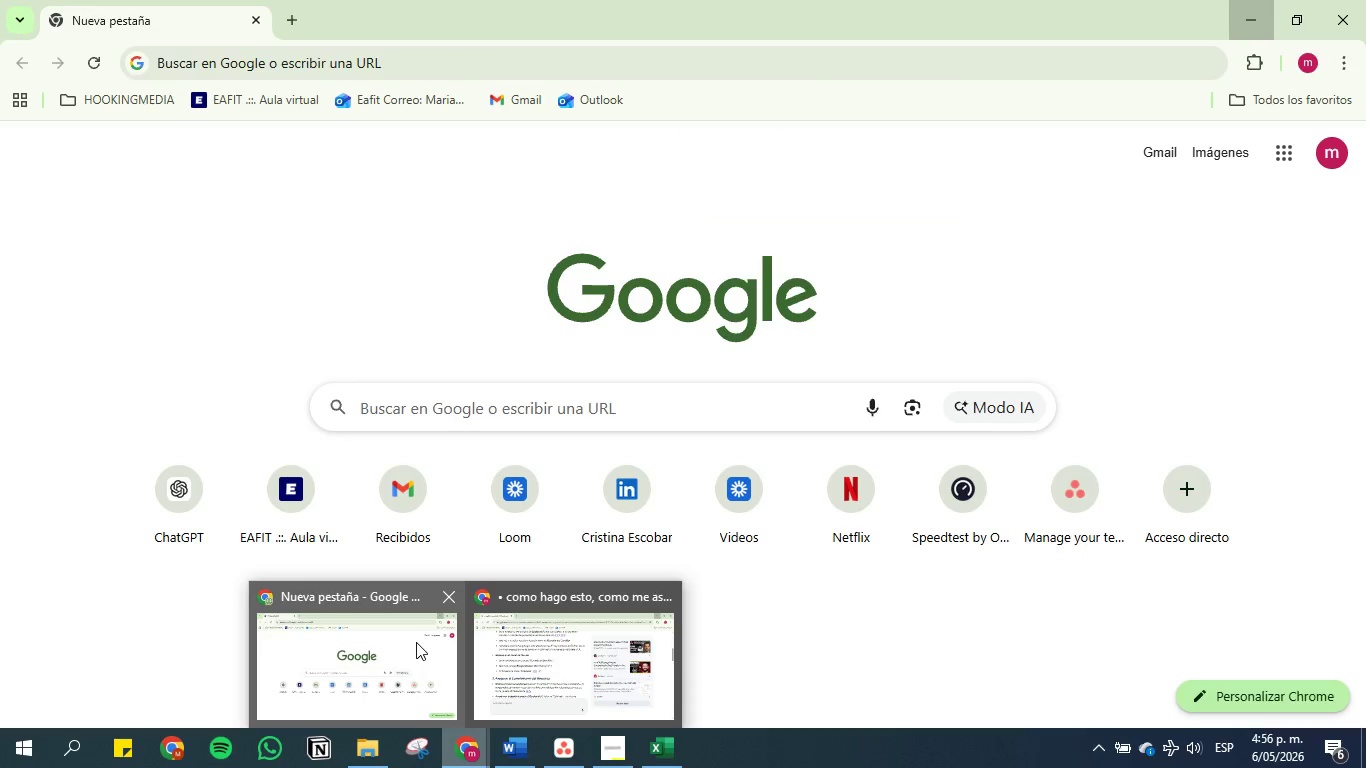 
left_click([536, 640])
 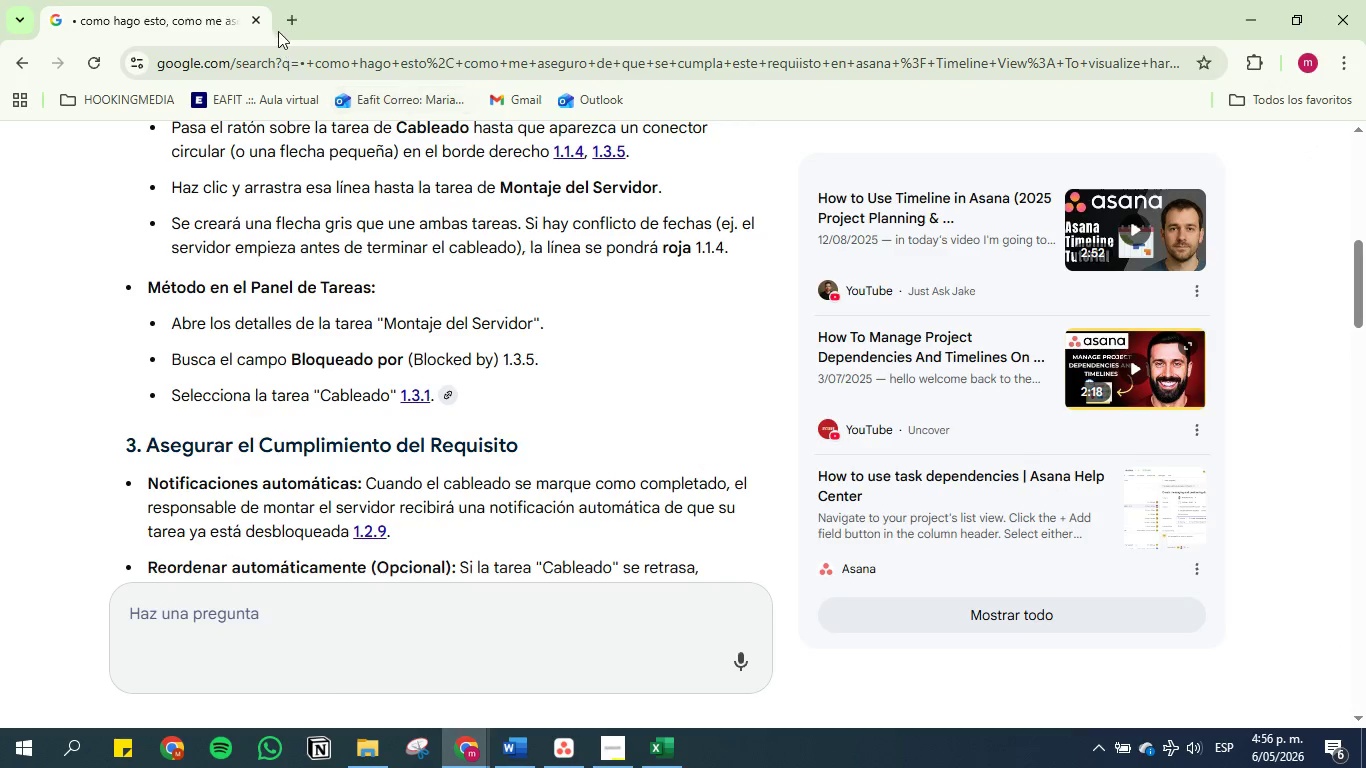 
left_click([289, 15])
 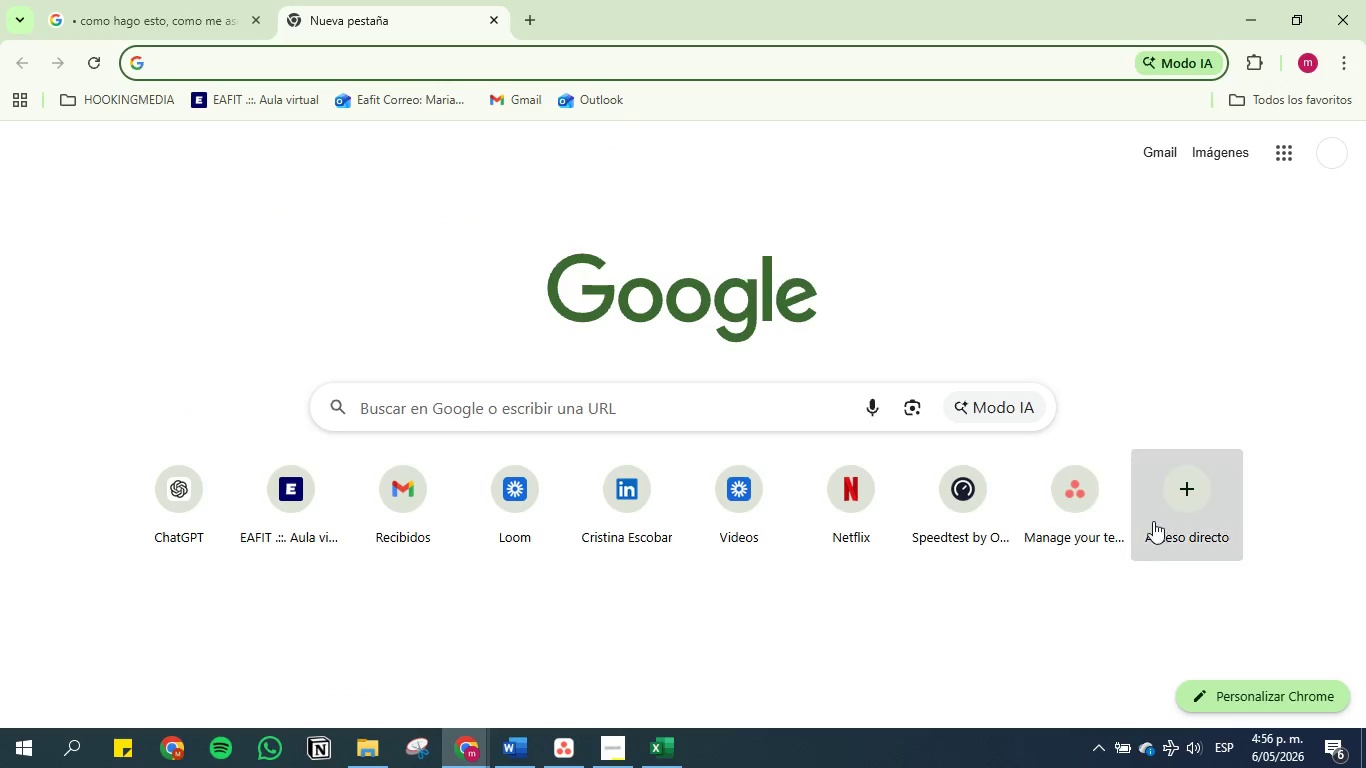 
left_click([1061, 506])
 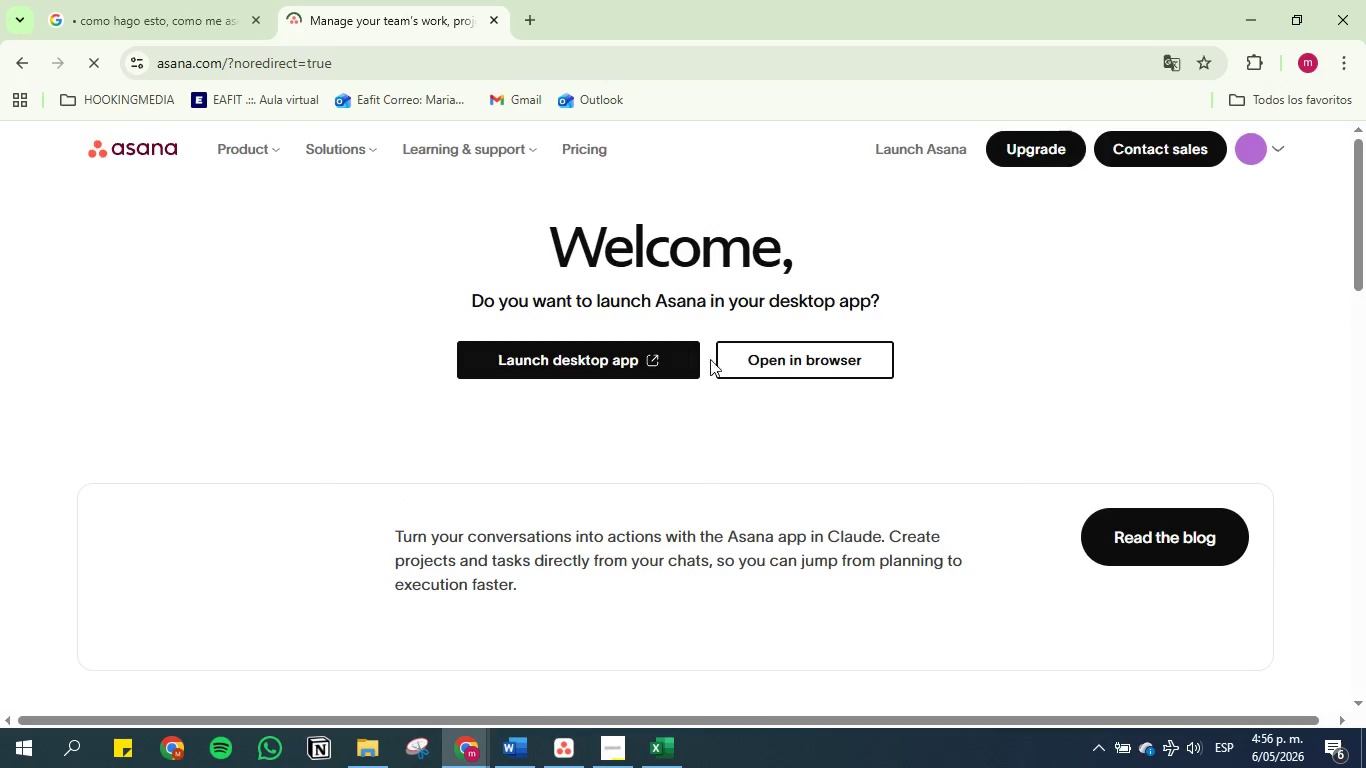 
left_click([775, 365])
 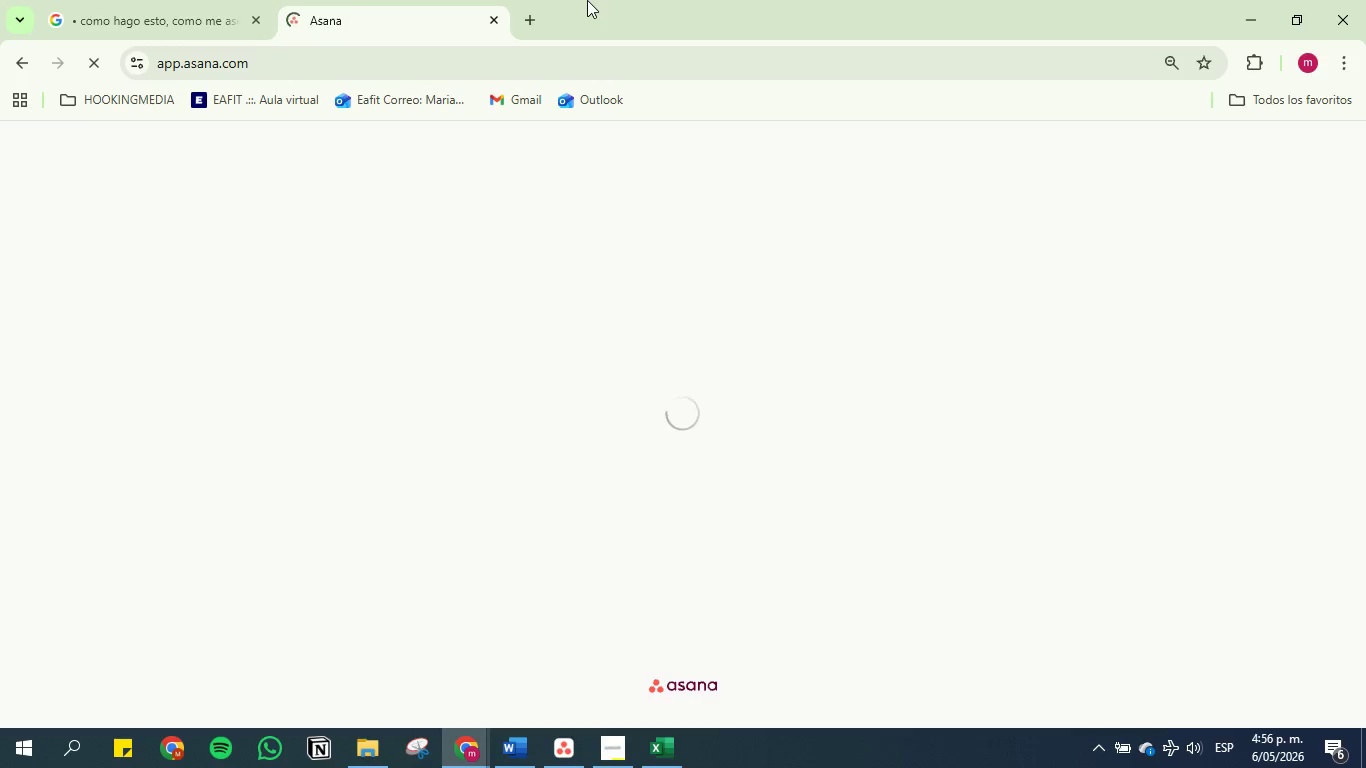 
wait(8.41)
 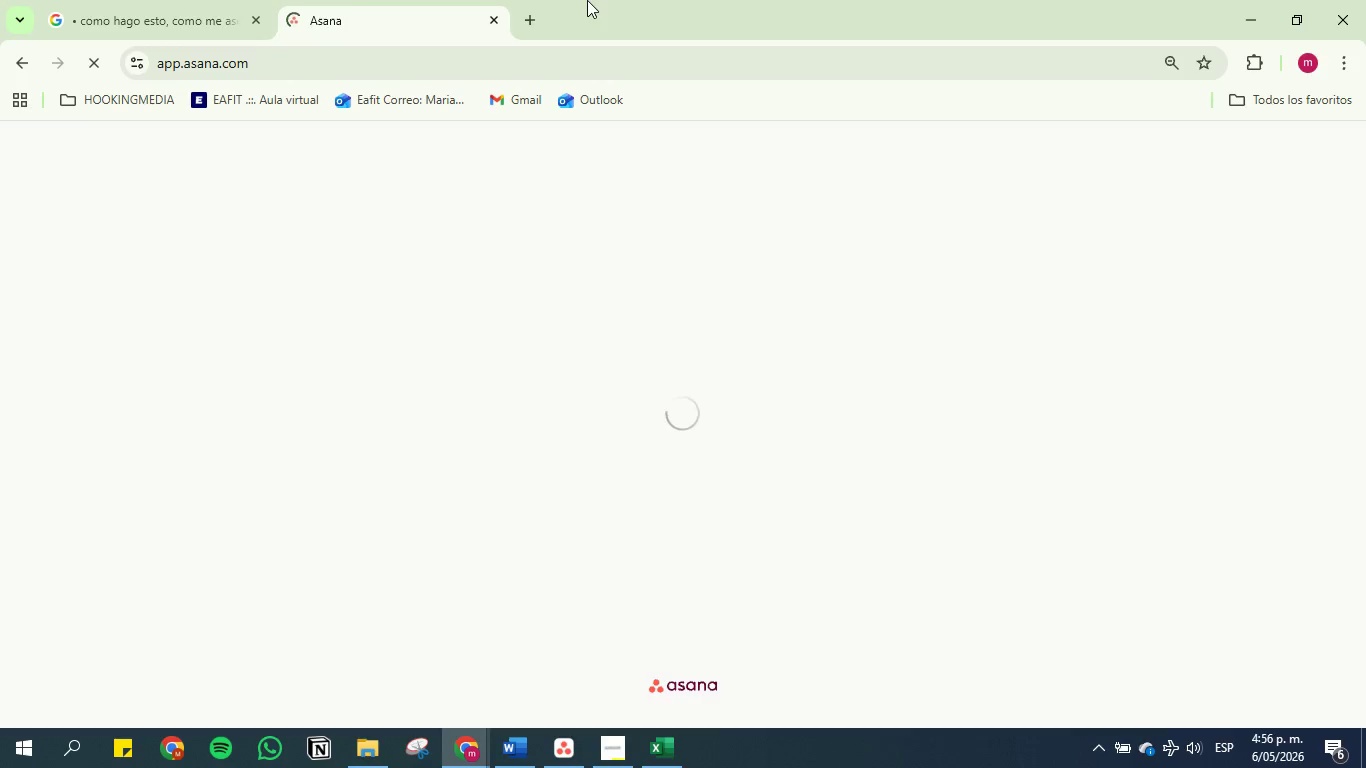 
left_click([566, 761])
 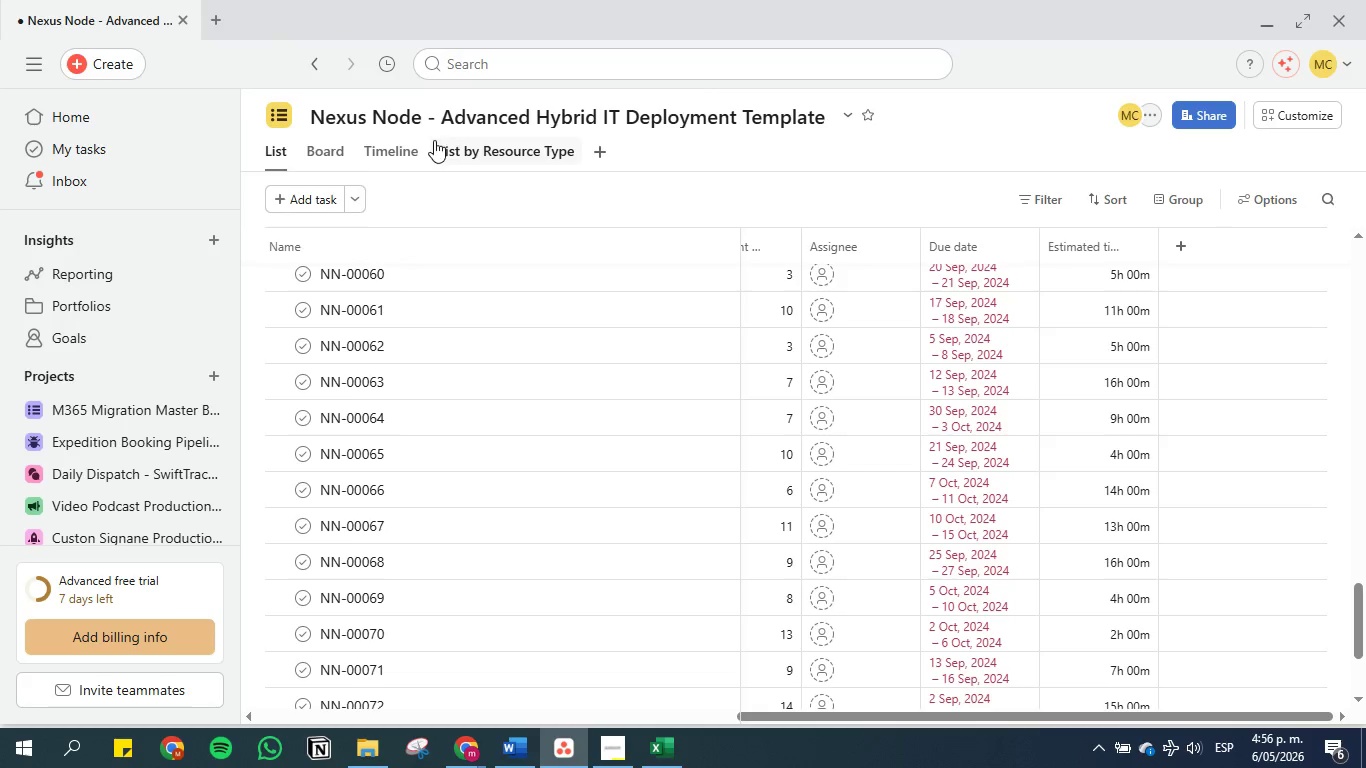 
left_click([382, 140])
 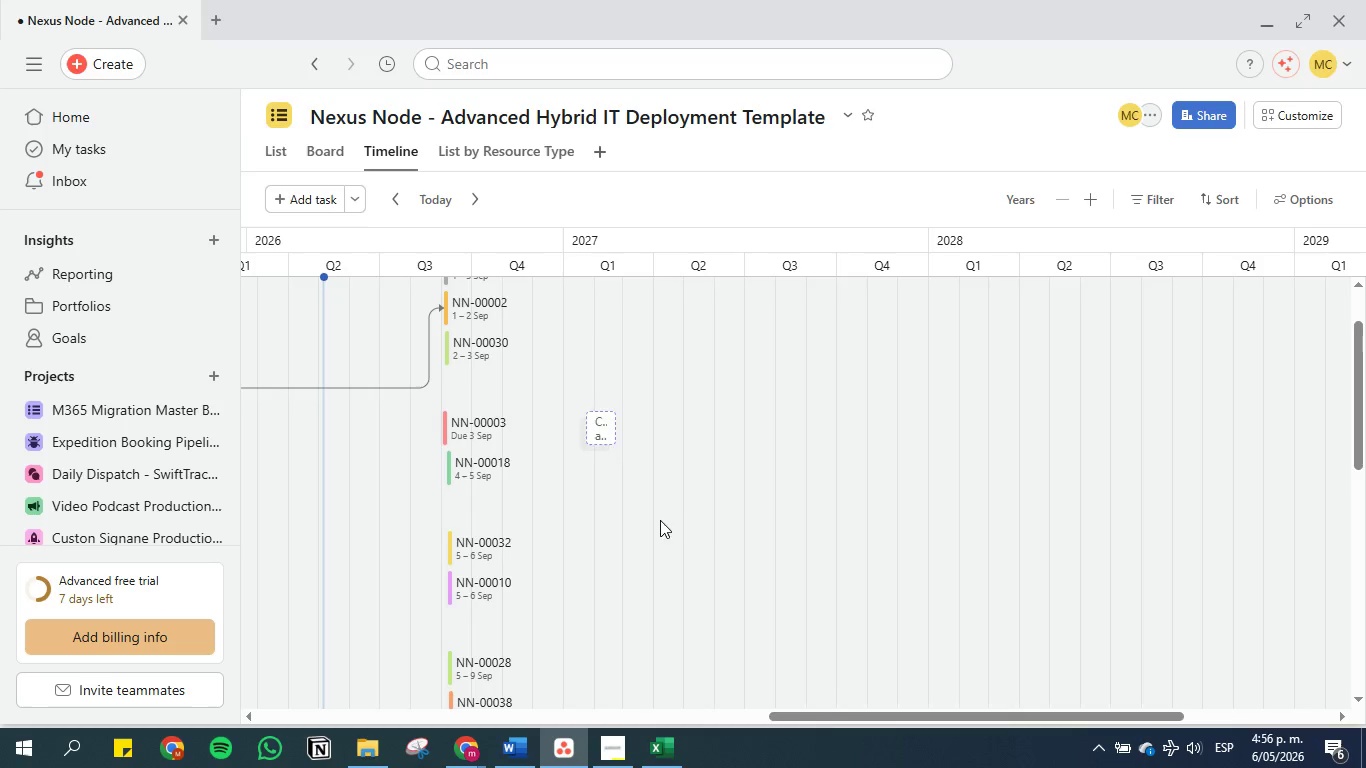 
left_click_drag(start_coordinate=[840, 714], to_coordinate=[607, 687])
 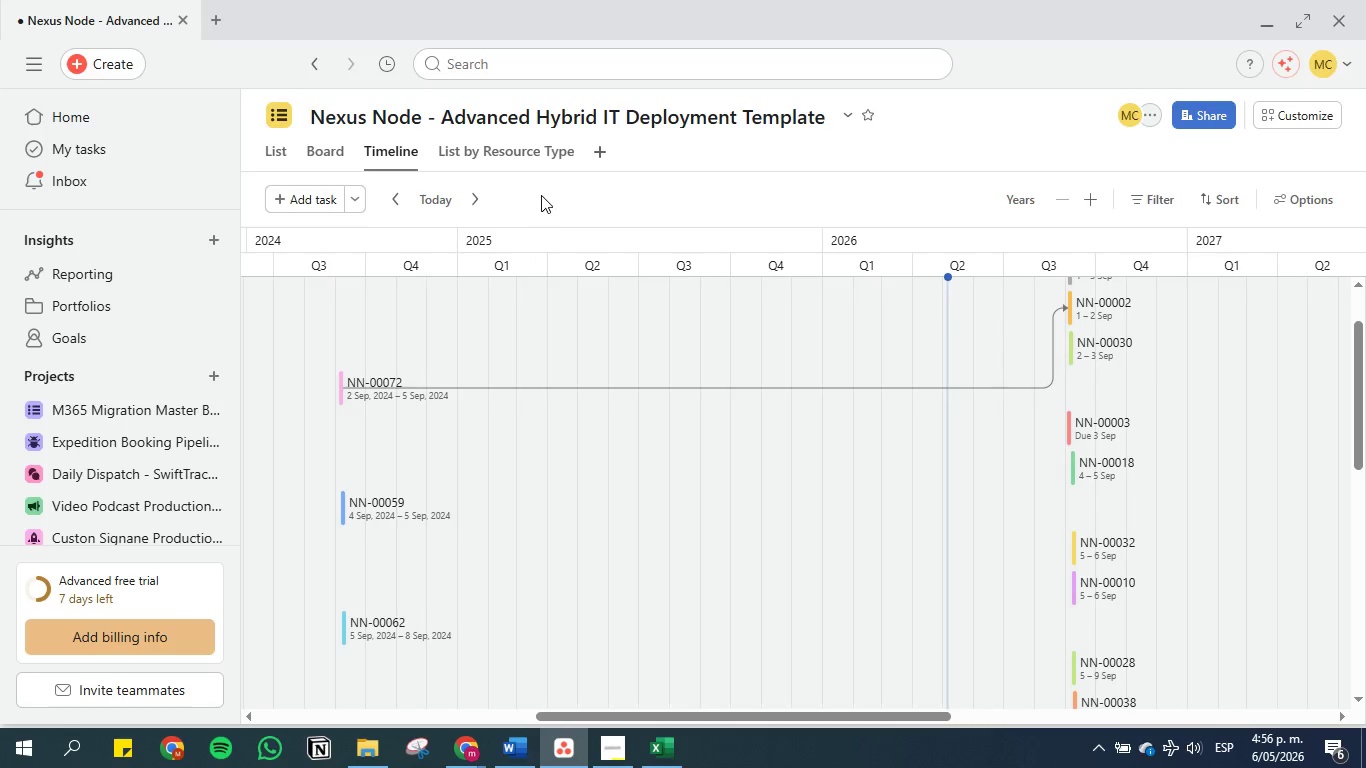 
scroll: coordinate [541, 194], scroll_direction: up, amount: 2.0
 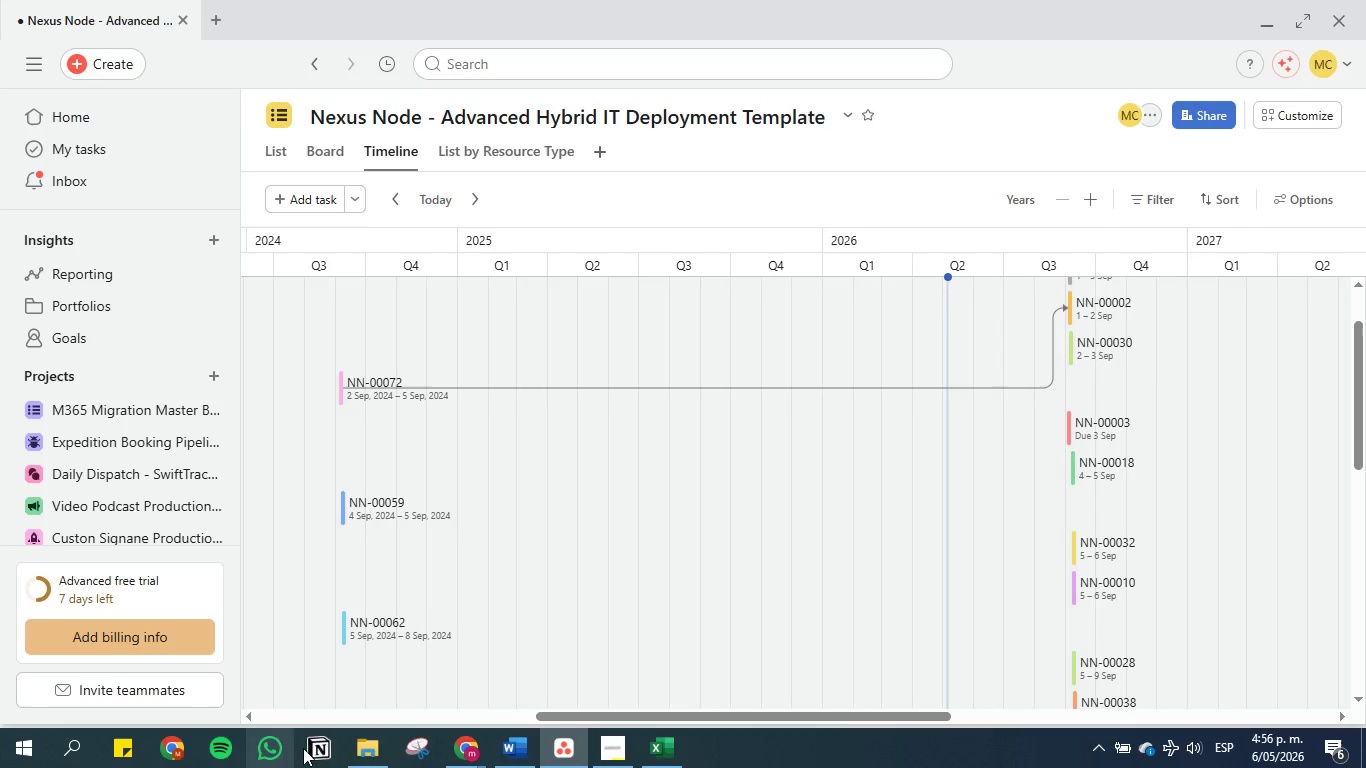 
left_click([418, 762])
 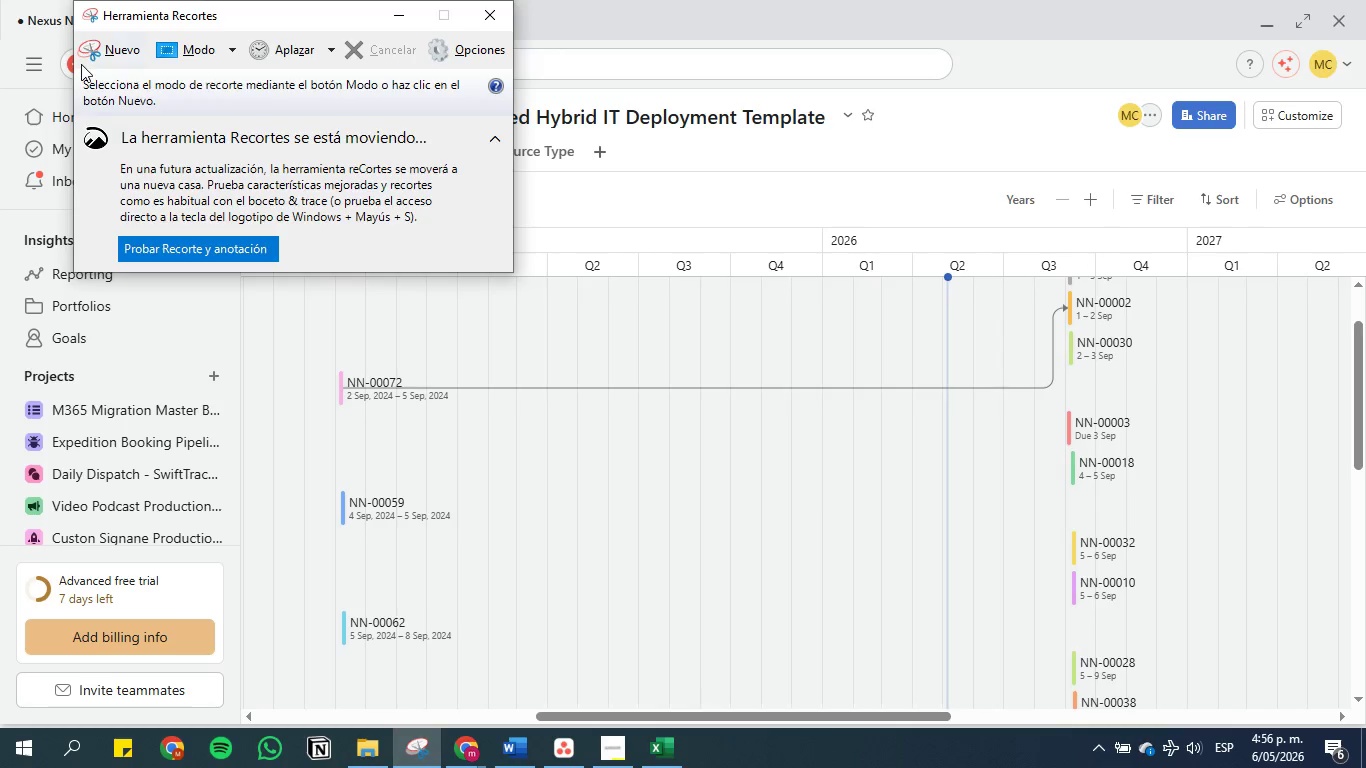 
left_click([99, 41])
 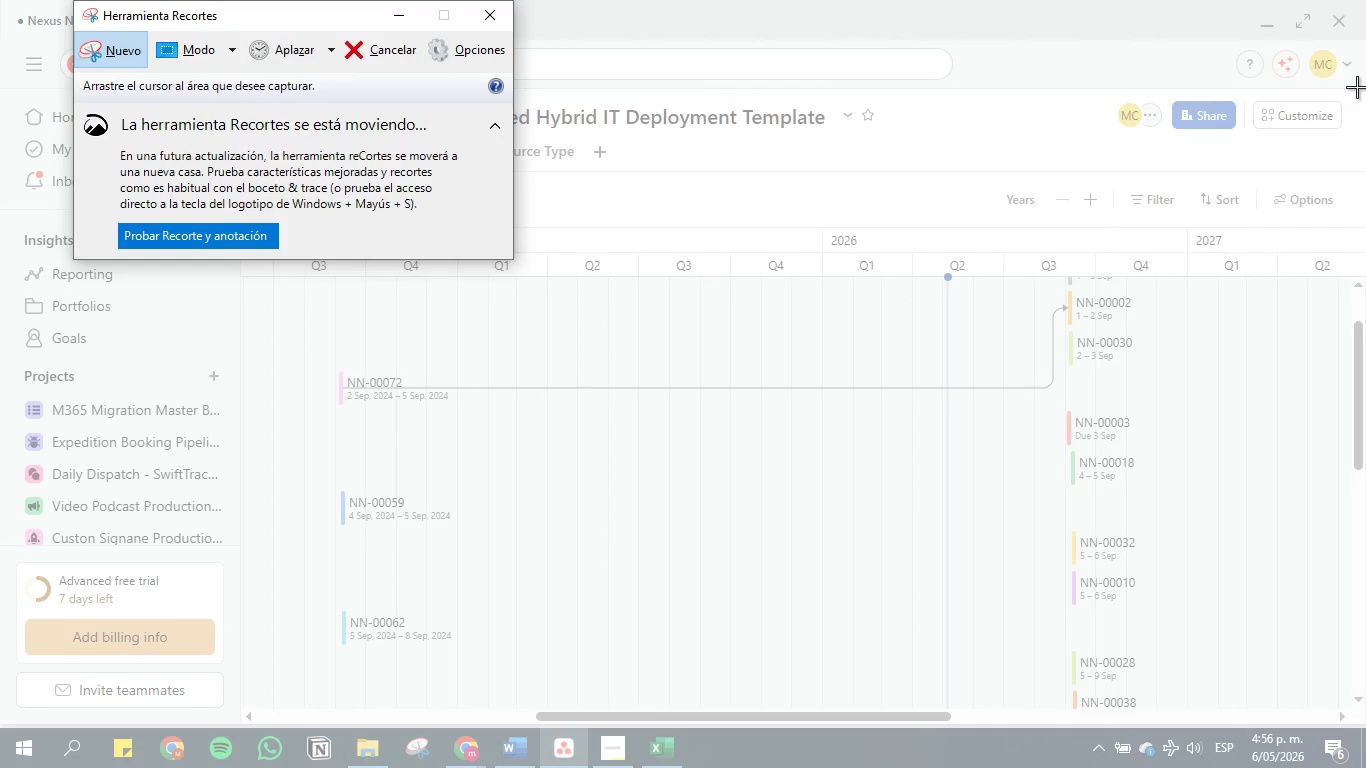 
left_click_drag(start_coordinate=[1357, 87], to_coordinate=[248, 724])
 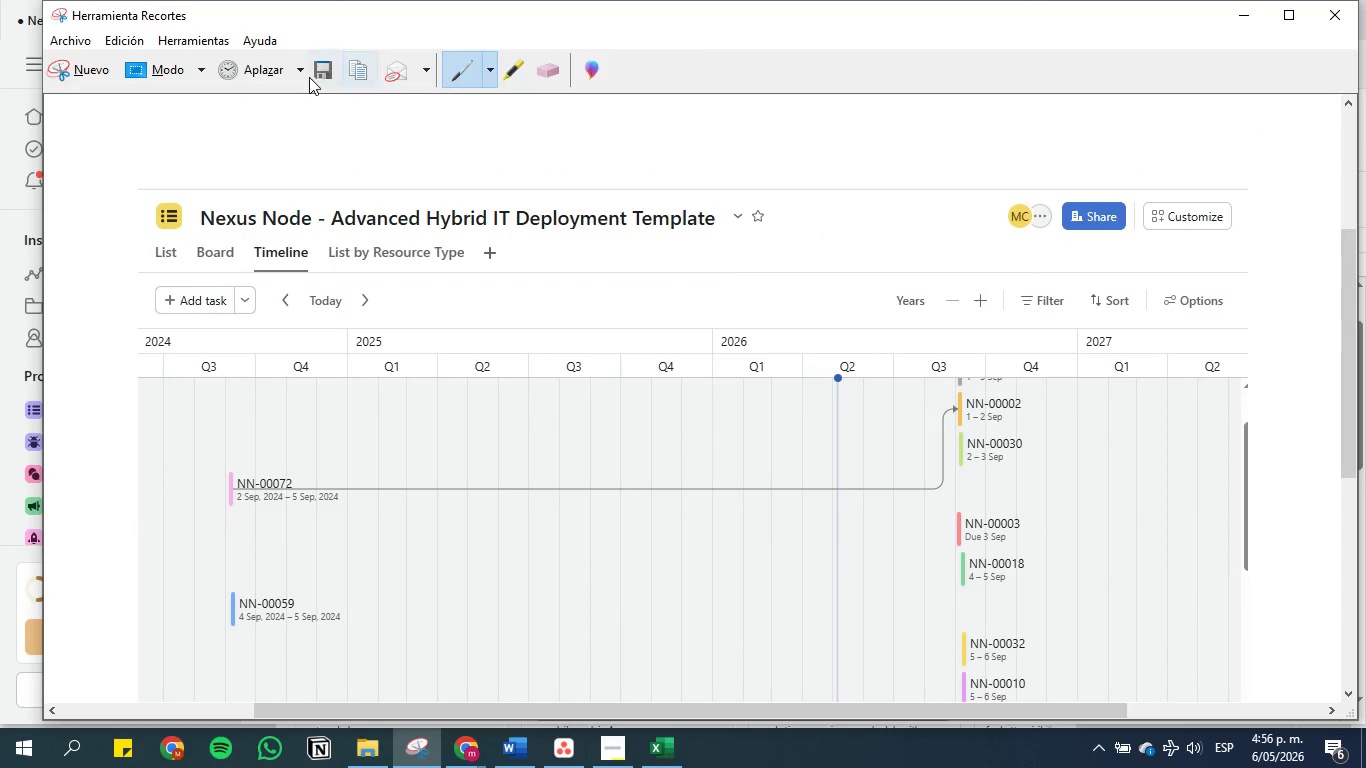 
left_click([317, 75])
 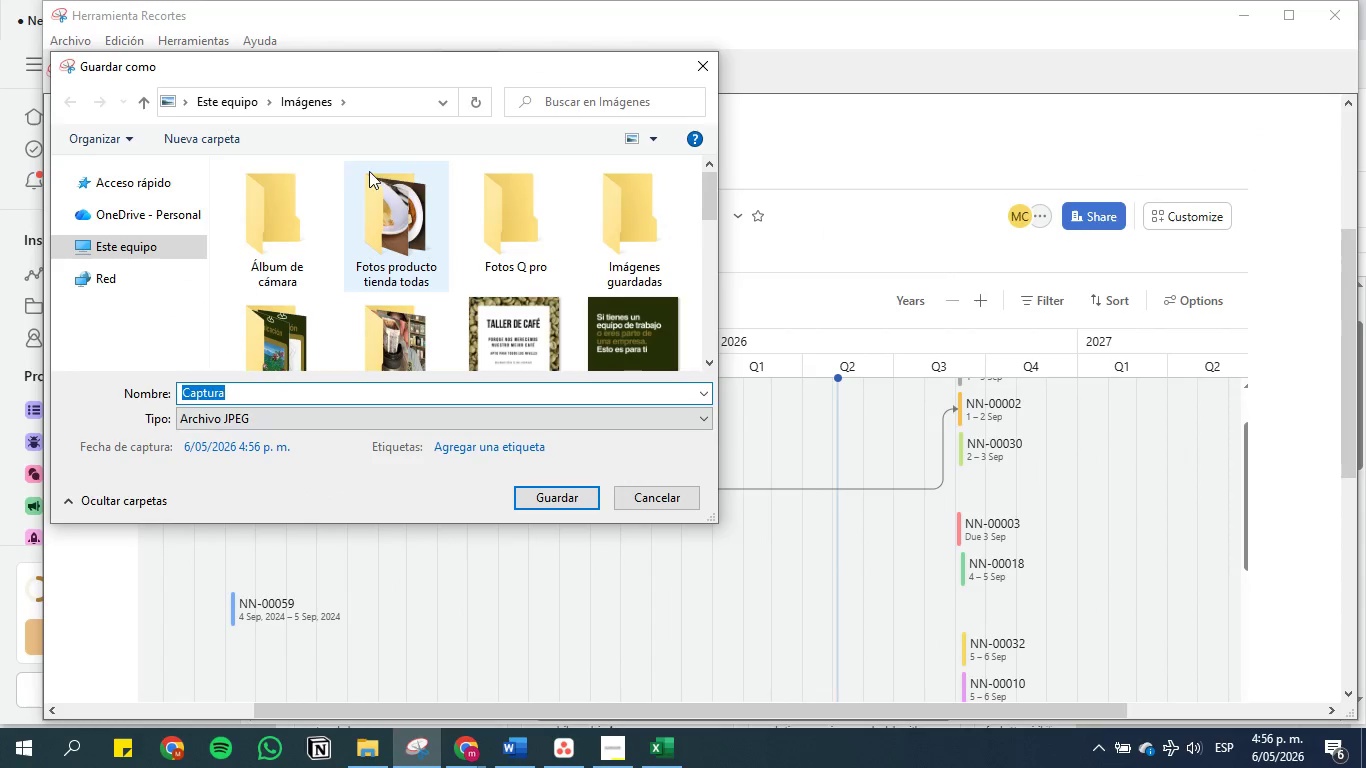 
left_click([231, 103])
 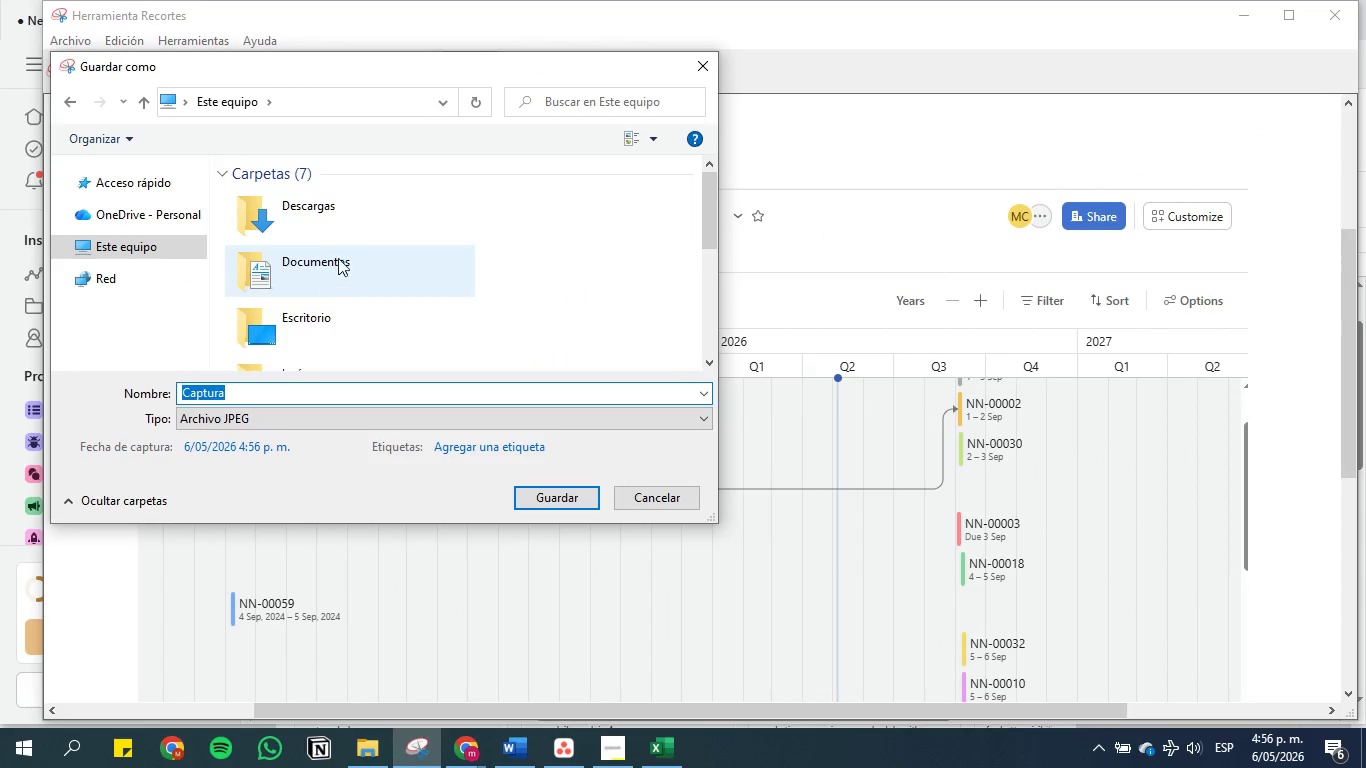 
double_click([339, 255])
 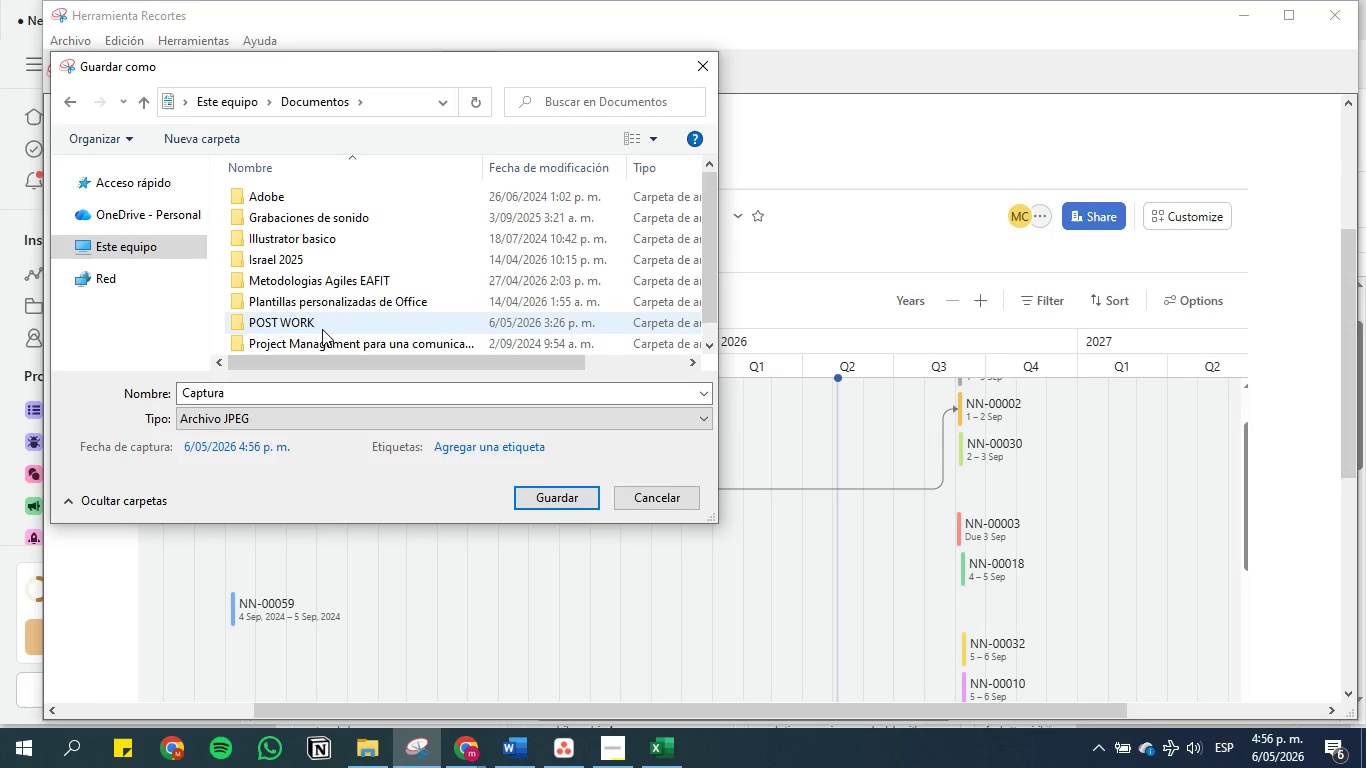 
double_click([322, 329])
 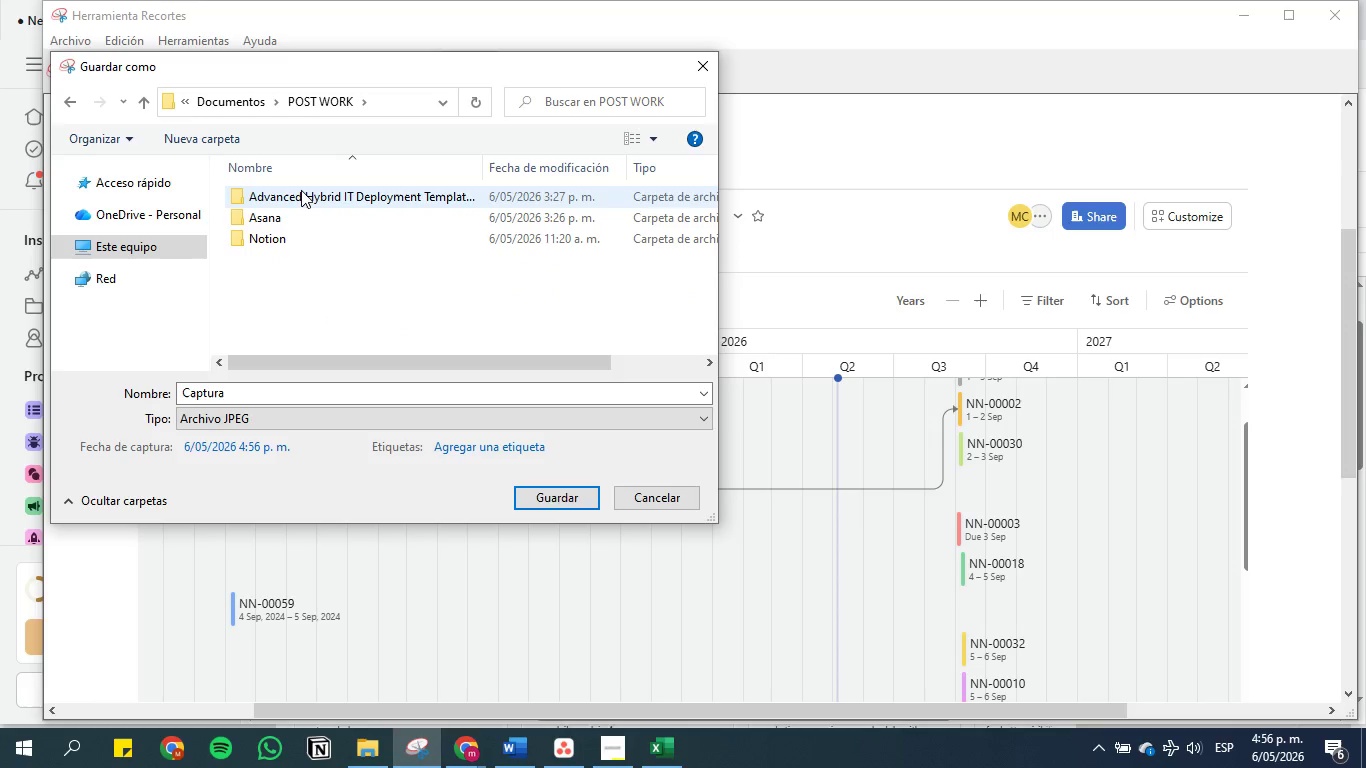 
double_click([301, 190])
 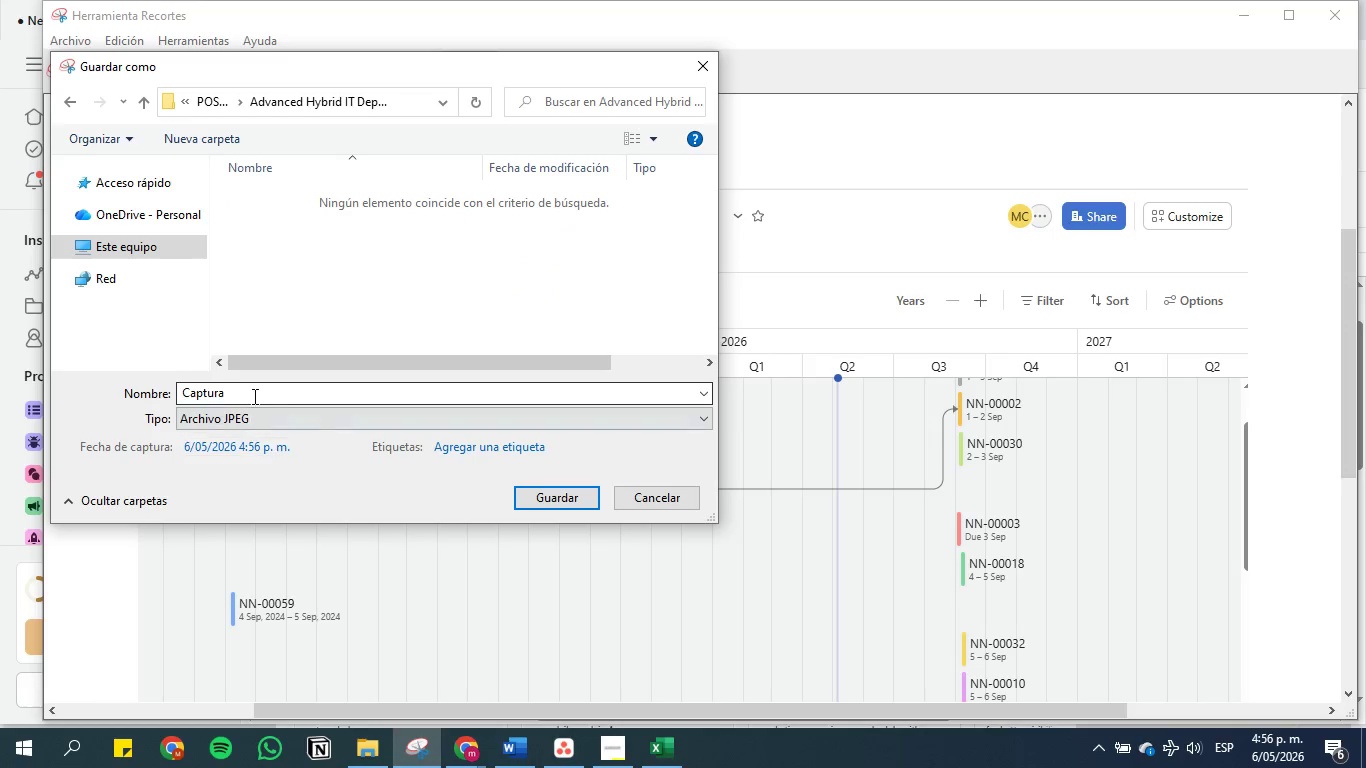 
double_click([253, 396])
 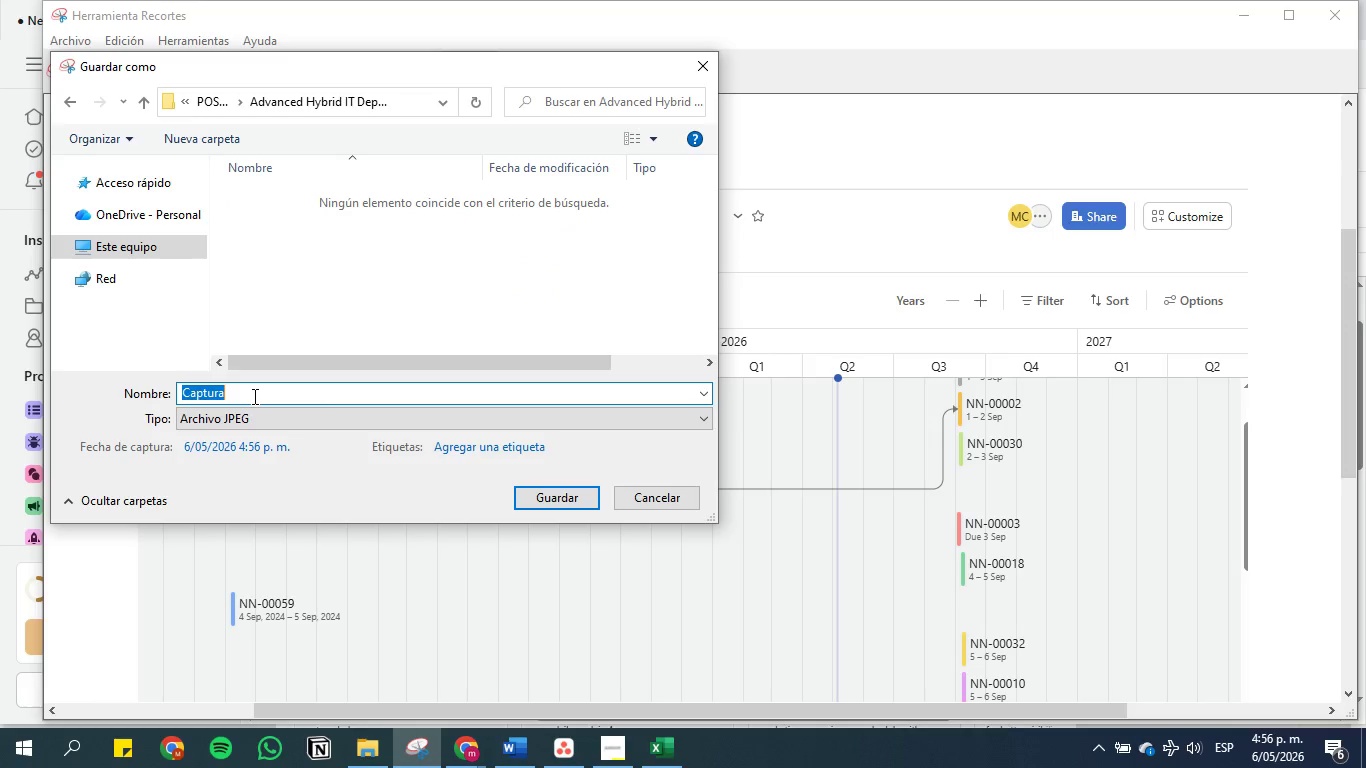 
key(Backspace)
 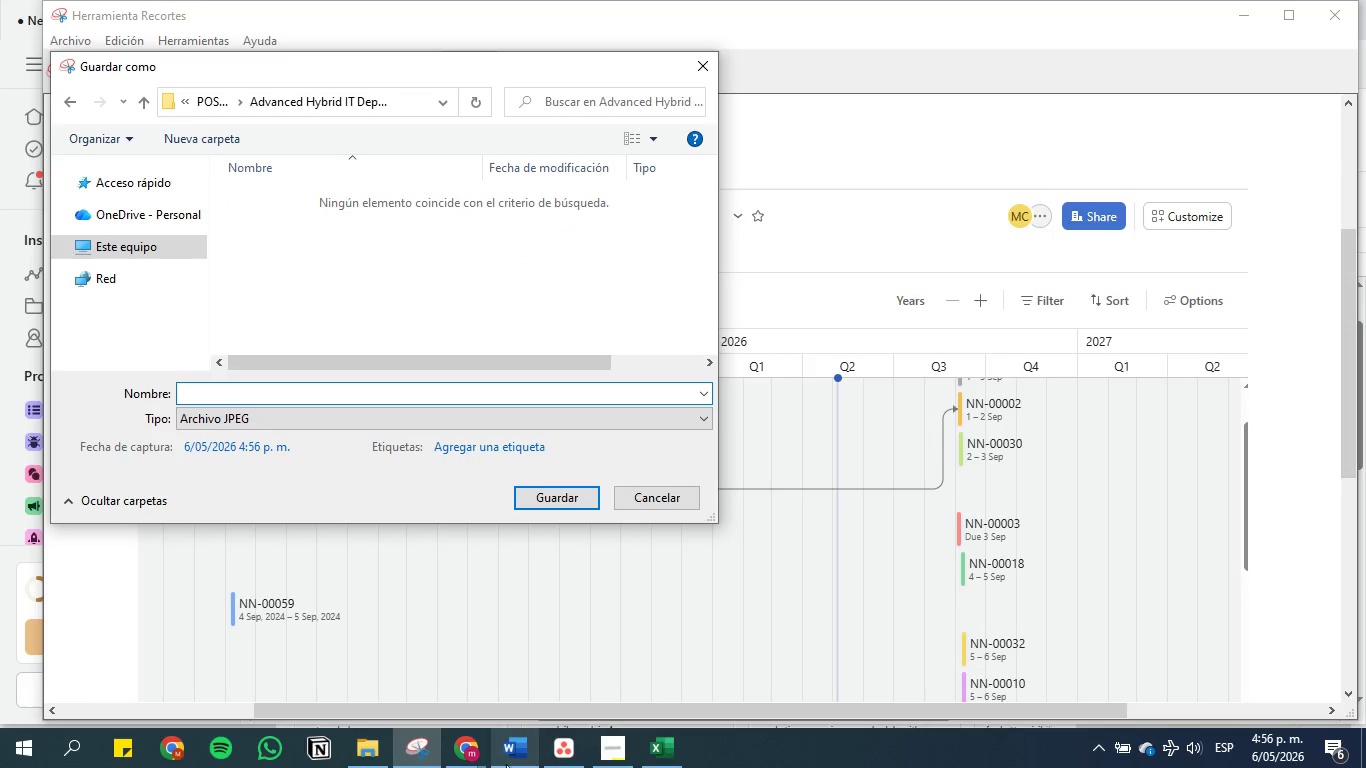 
left_click([521, 755])
 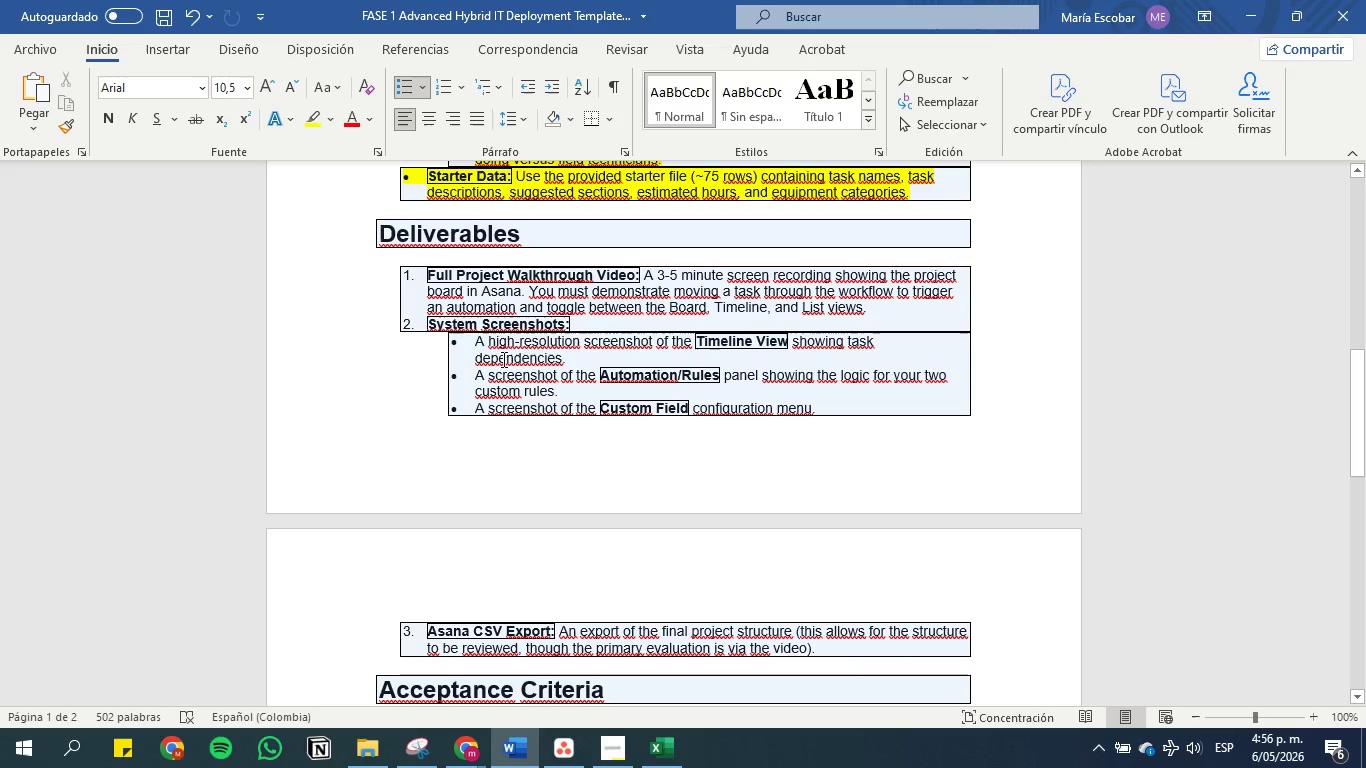 
left_click([500, 333])
 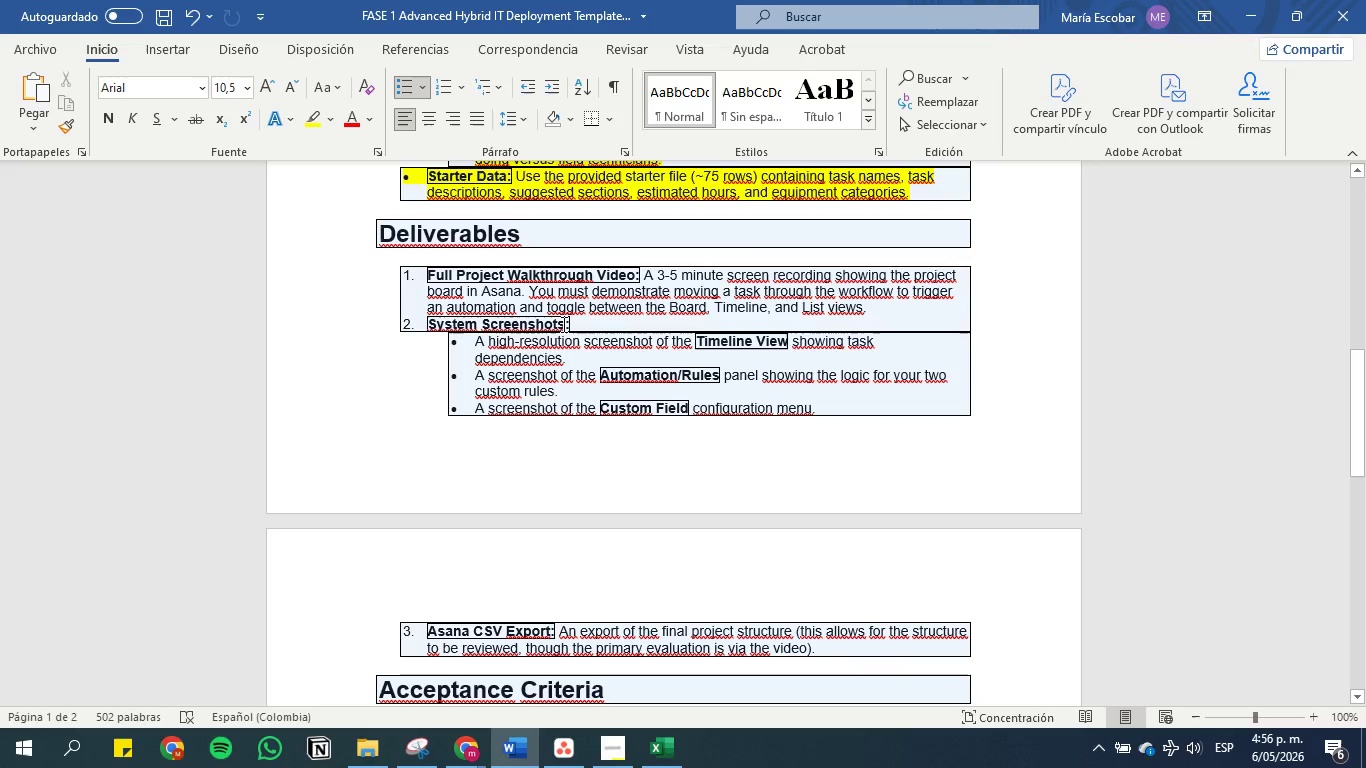 
left_click_drag(start_coordinate=[565, 324], to_coordinate=[435, 328])
 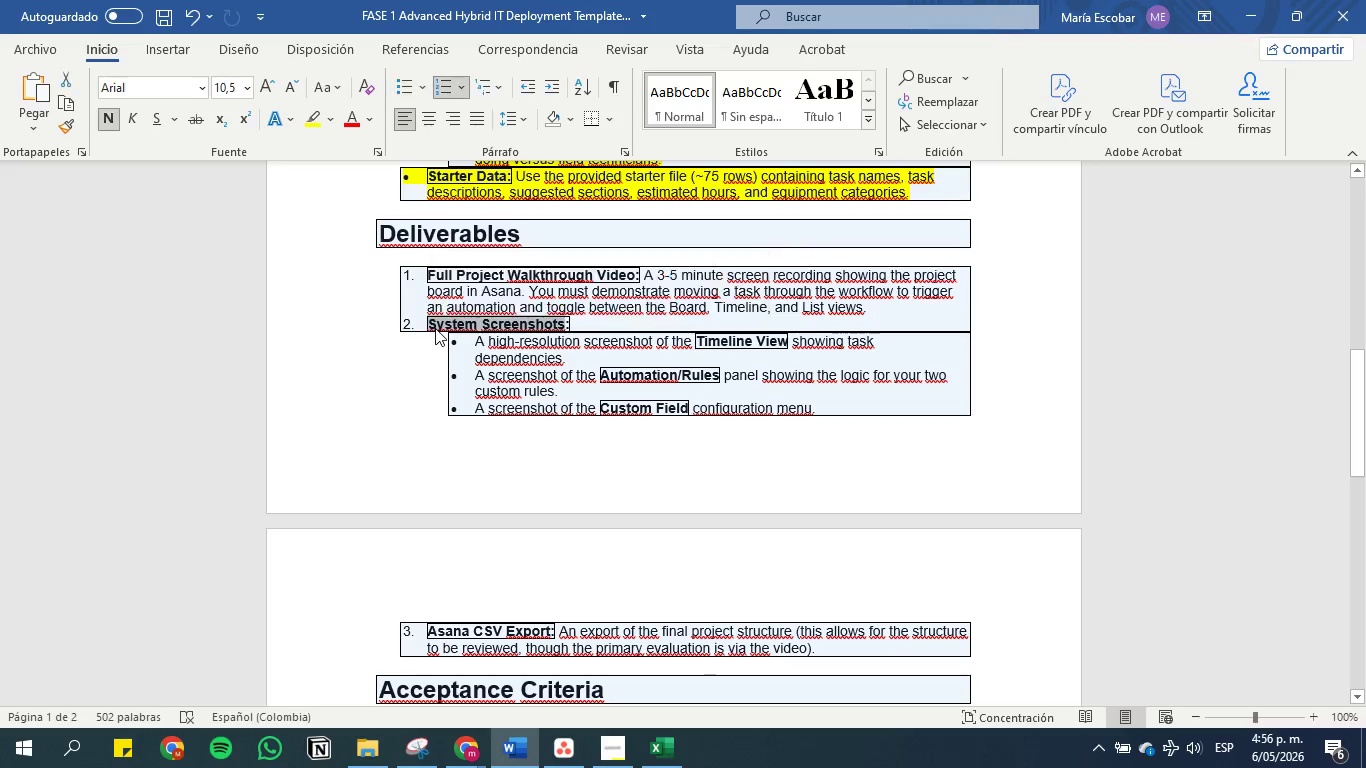 
key(Control+C)
 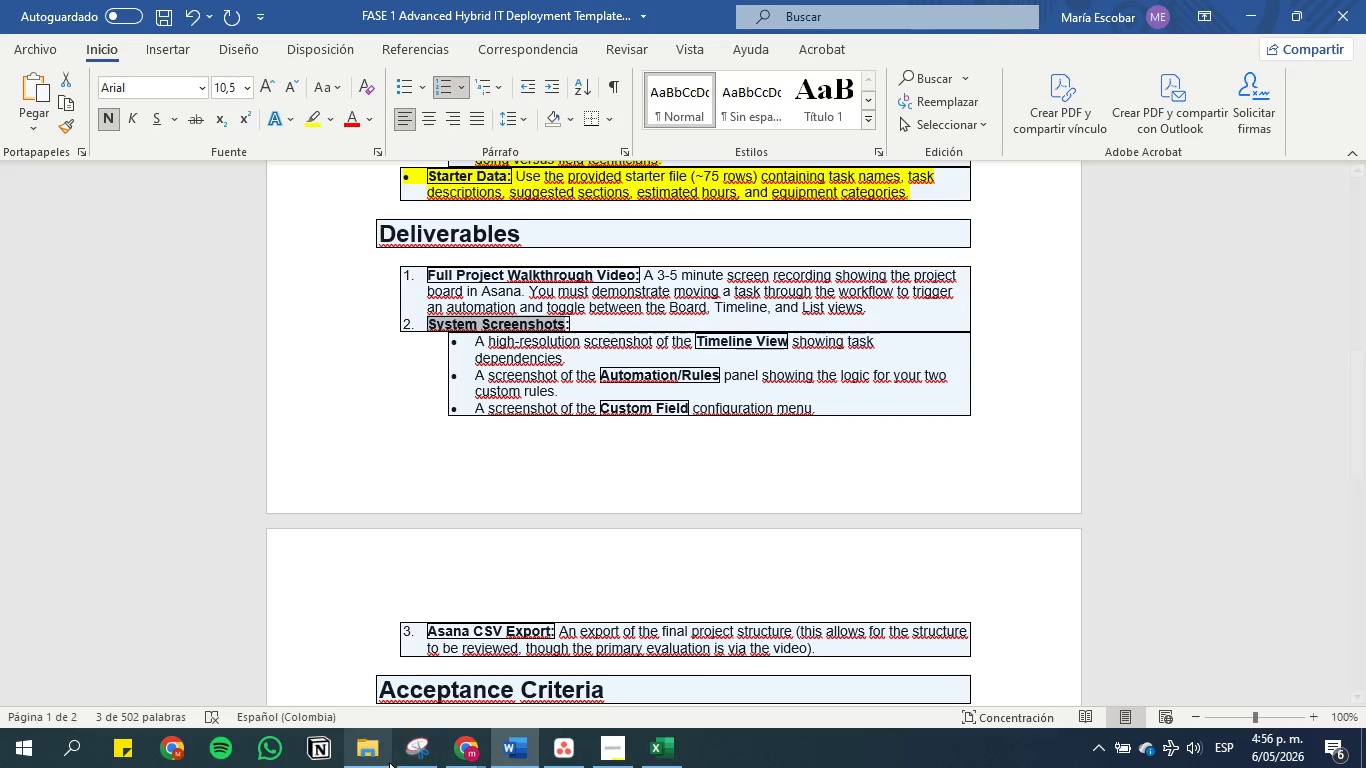 
left_click([411, 752])
 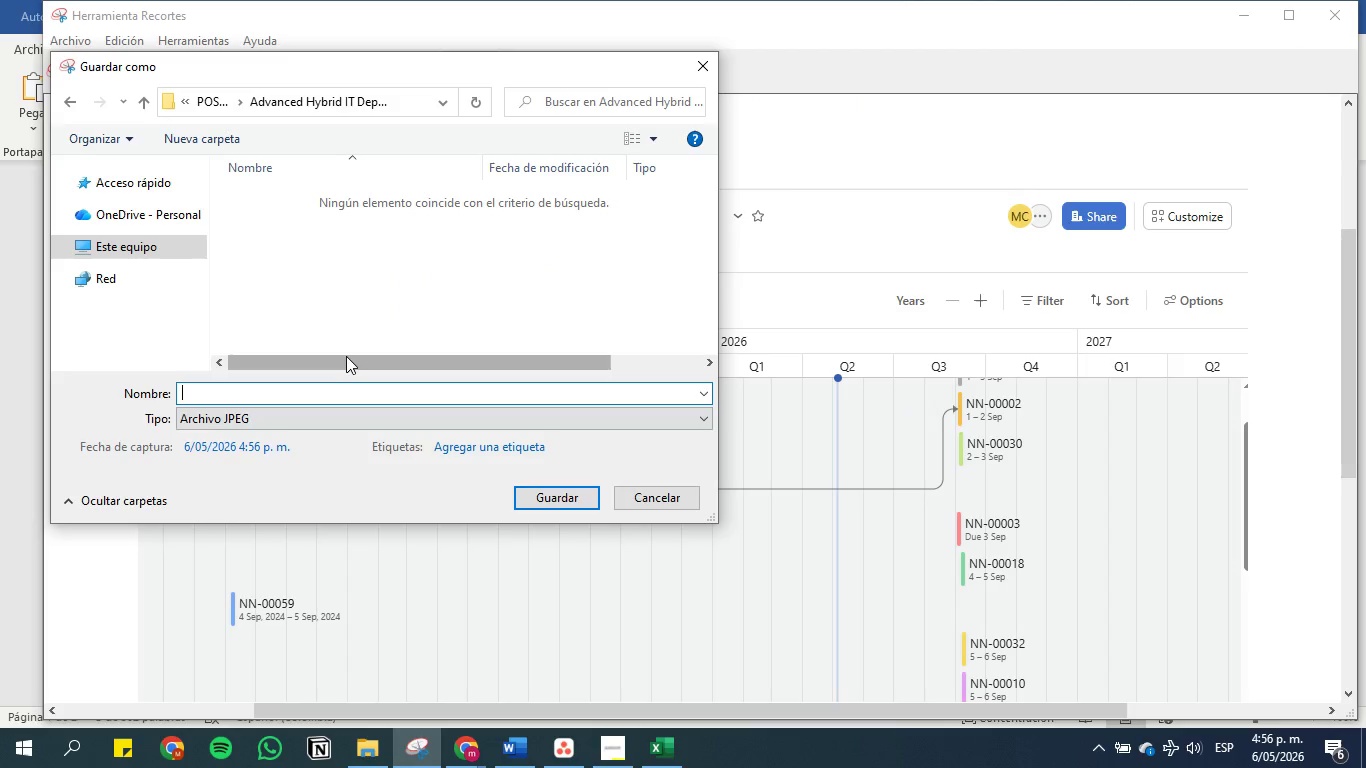 
key(Control+V)
 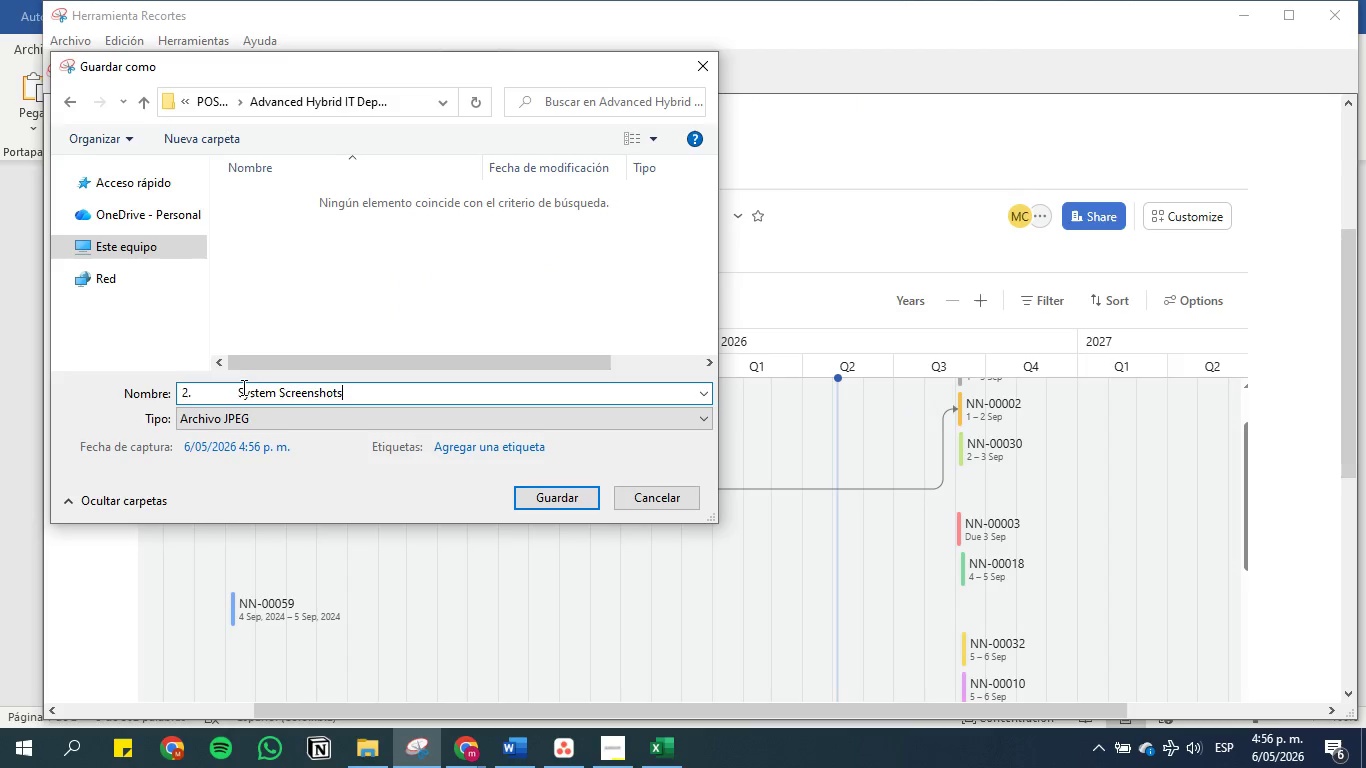 
left_click([236, 386])
 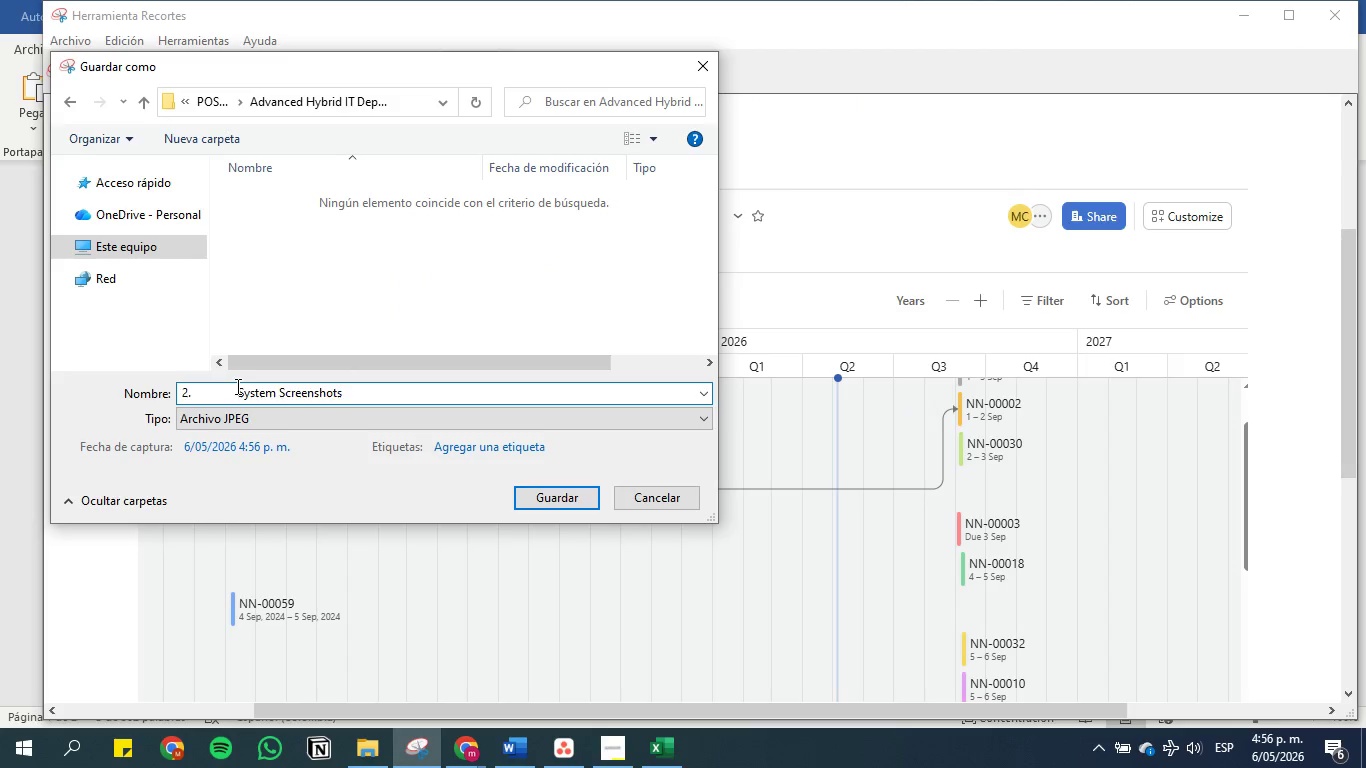 
key(Backspace)
 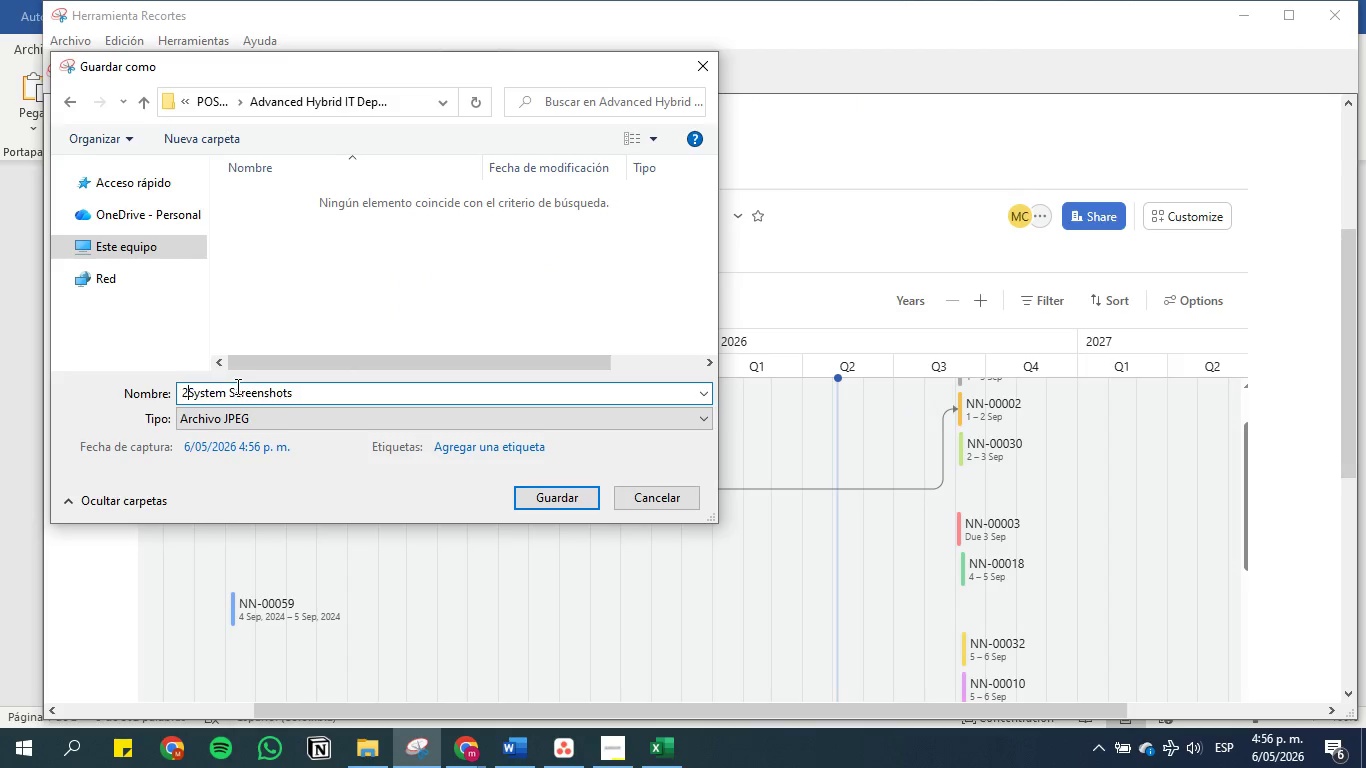 
key(Backspace)
 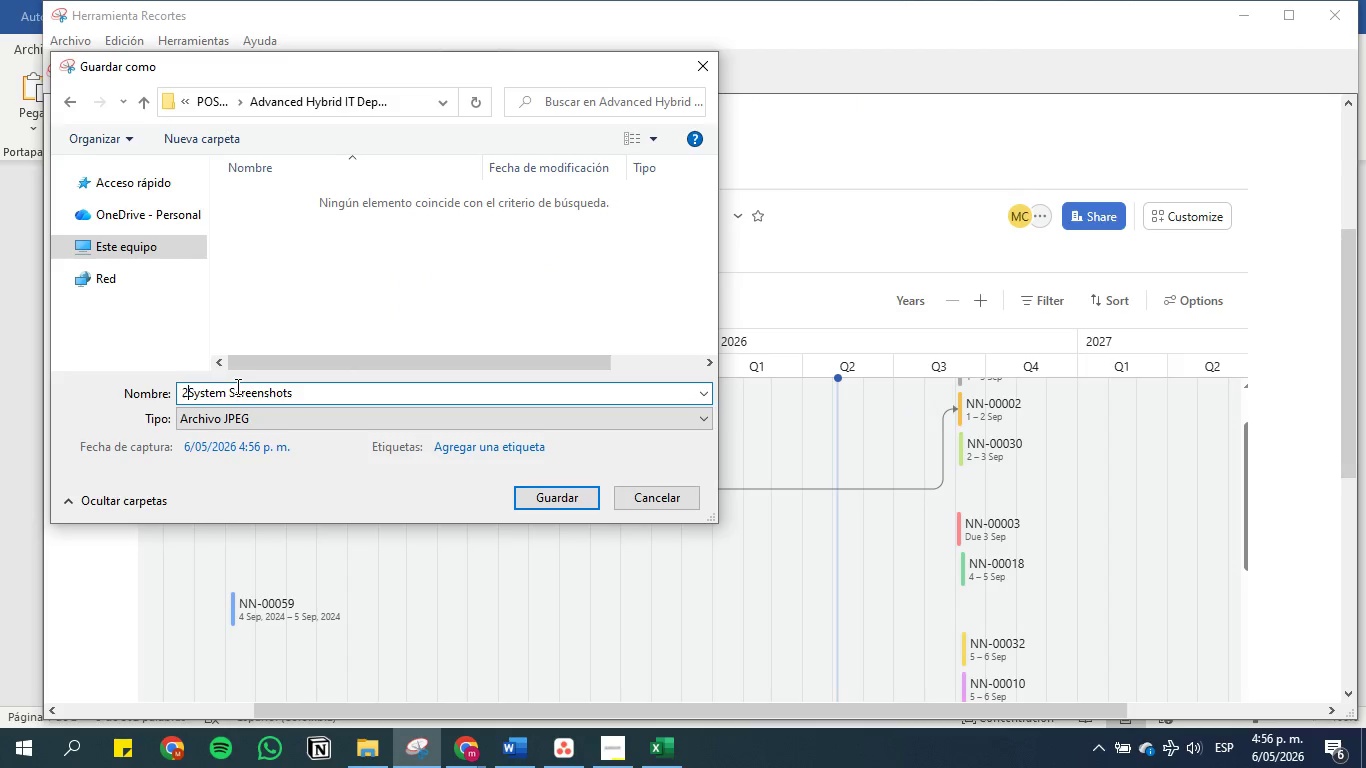 
key(Backspace)
 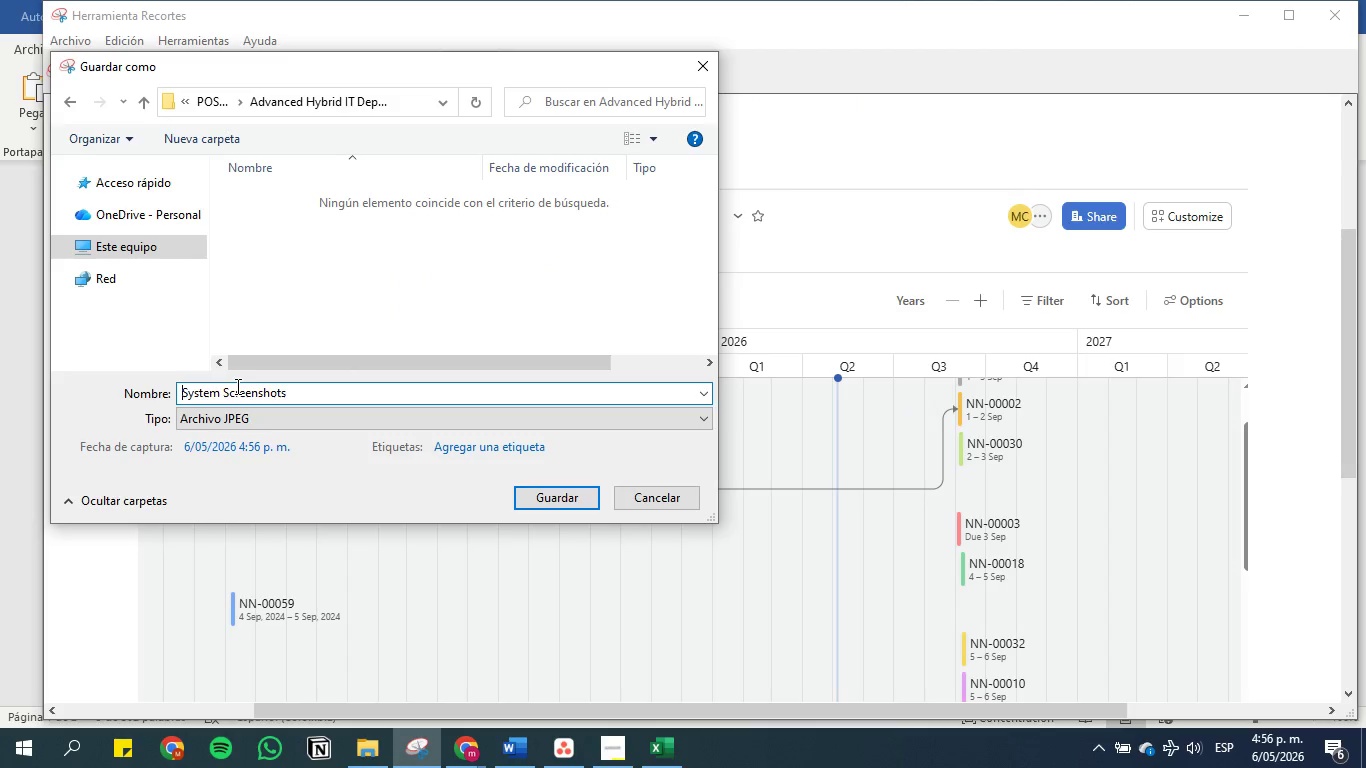 
key(Backspace)
 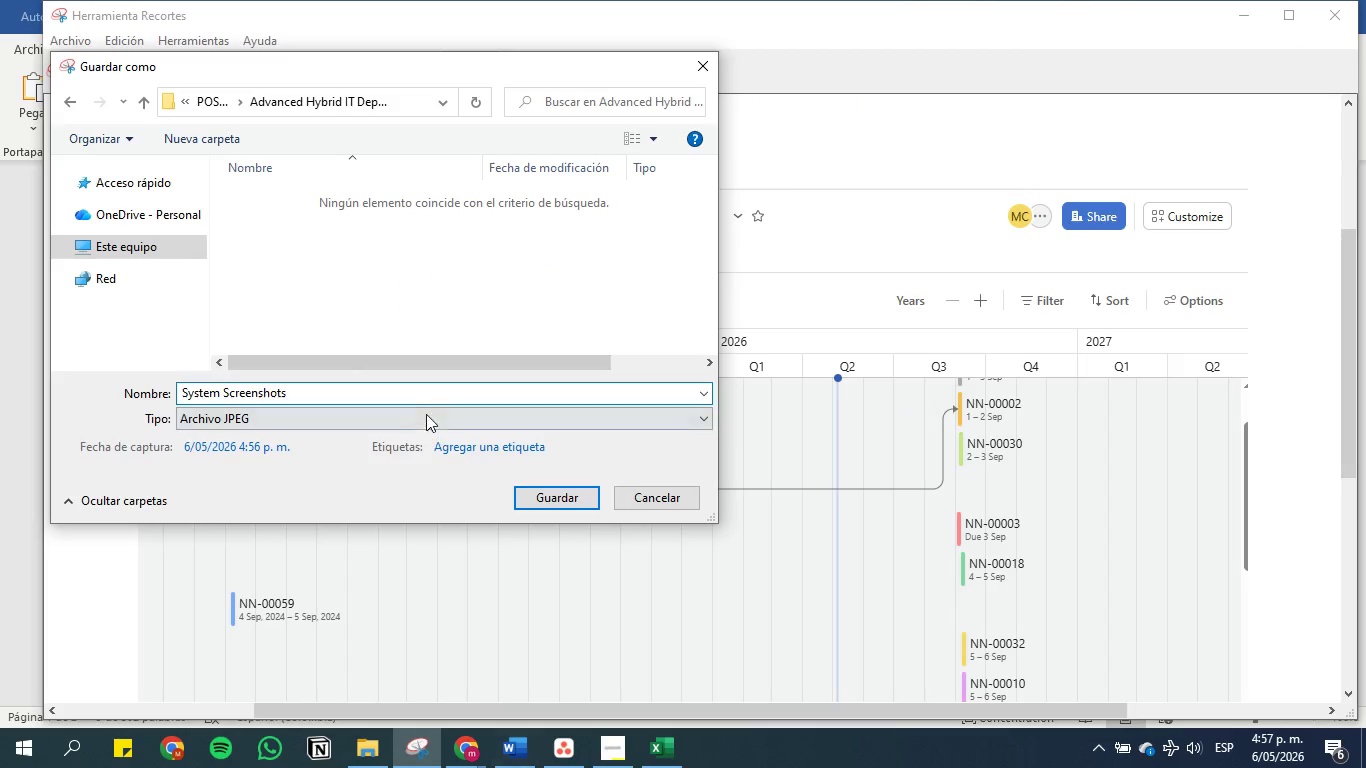 
left_click([412, 387])
 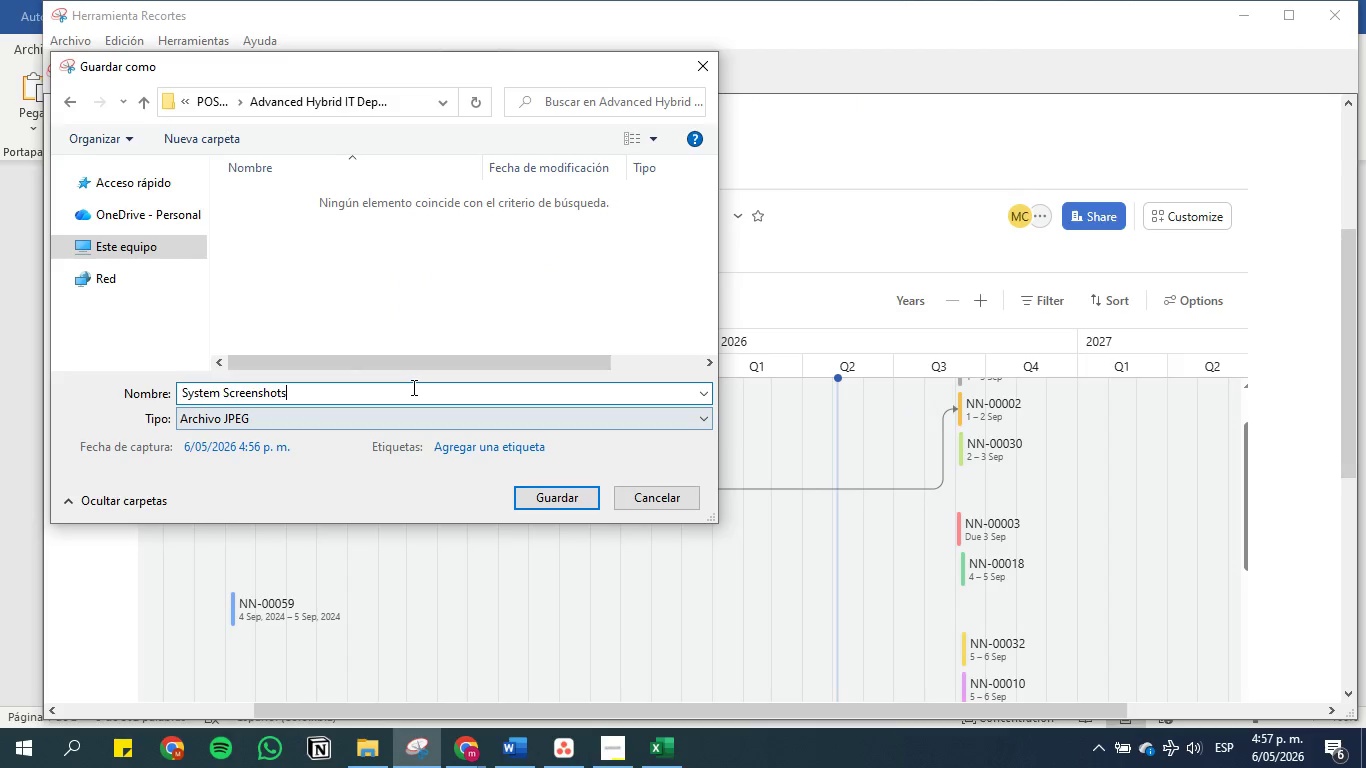 
key(Space)
 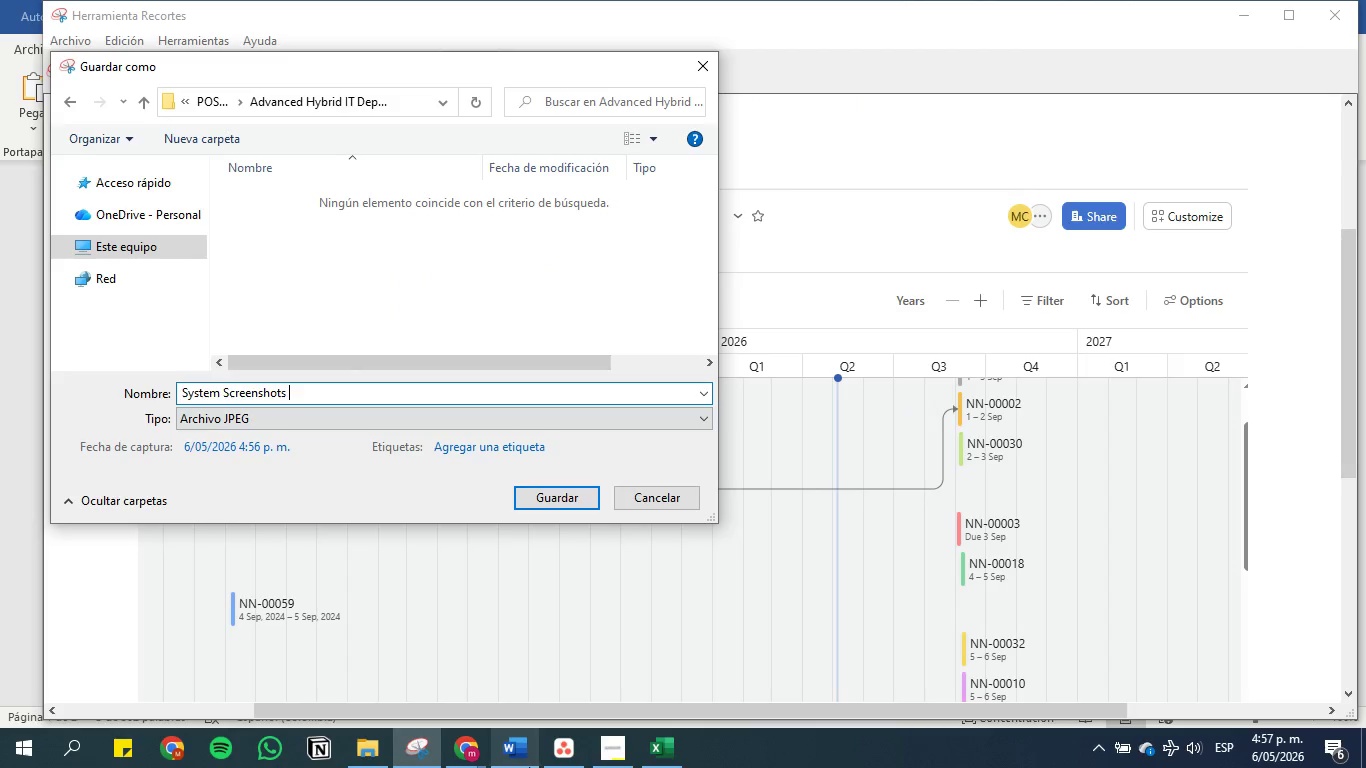 
left_click([525, 754])
 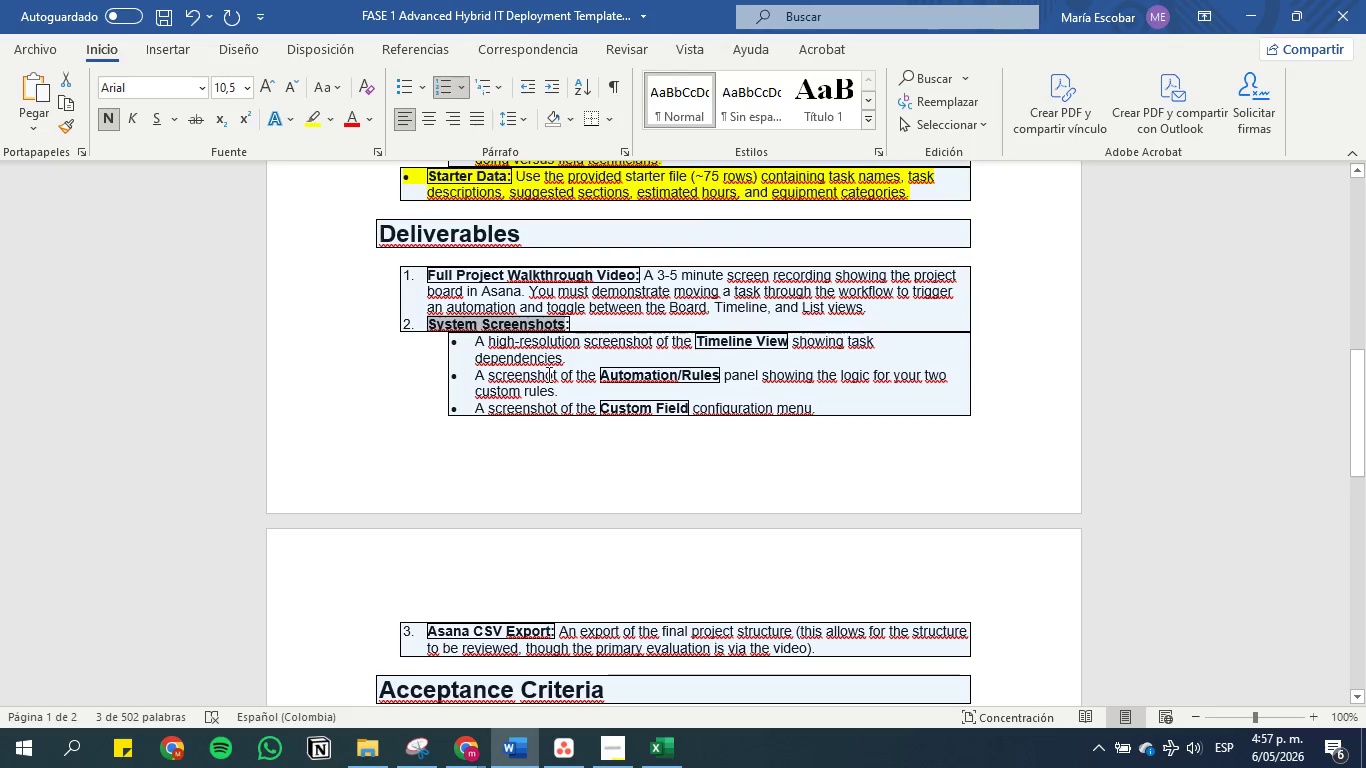 
left_click([547, 364])
 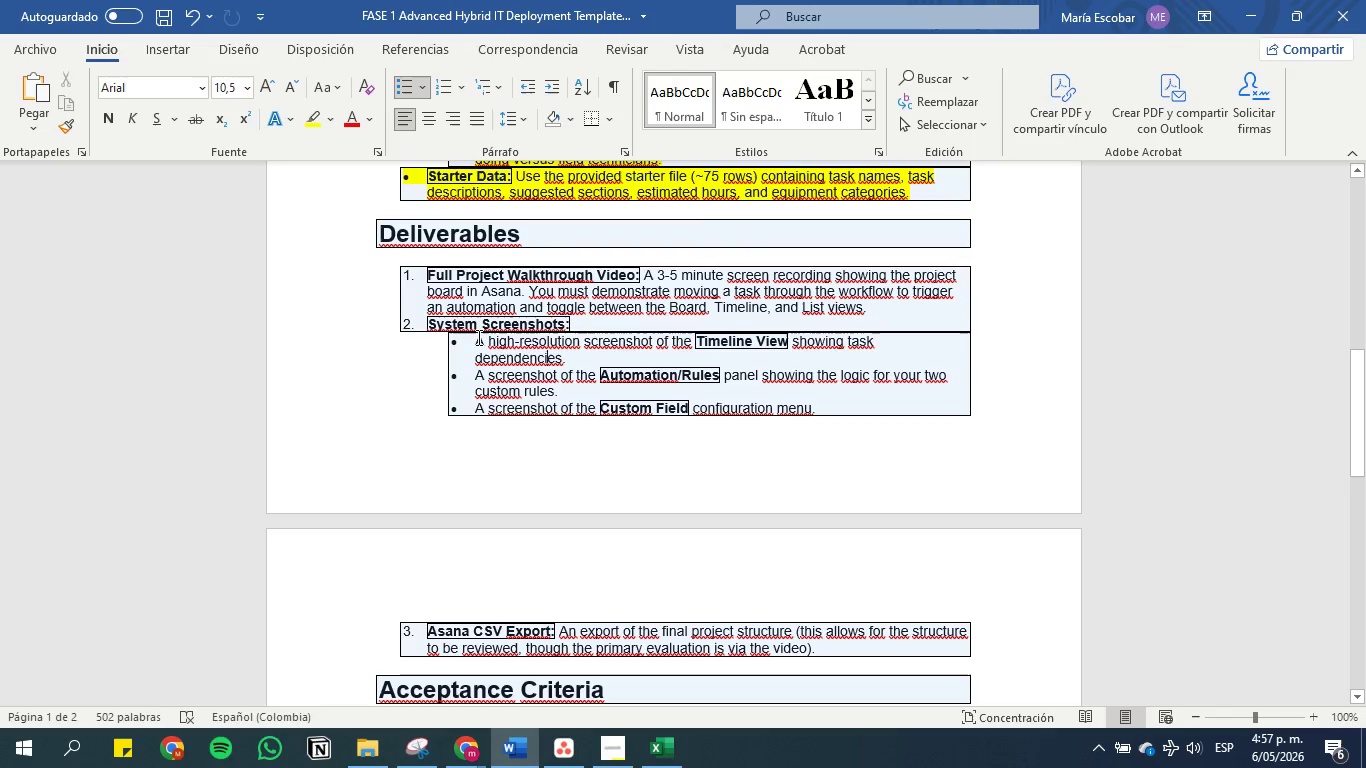 
left_click_drag(start_coordinate=[477, 337], to_coordinate=[570, 359])
 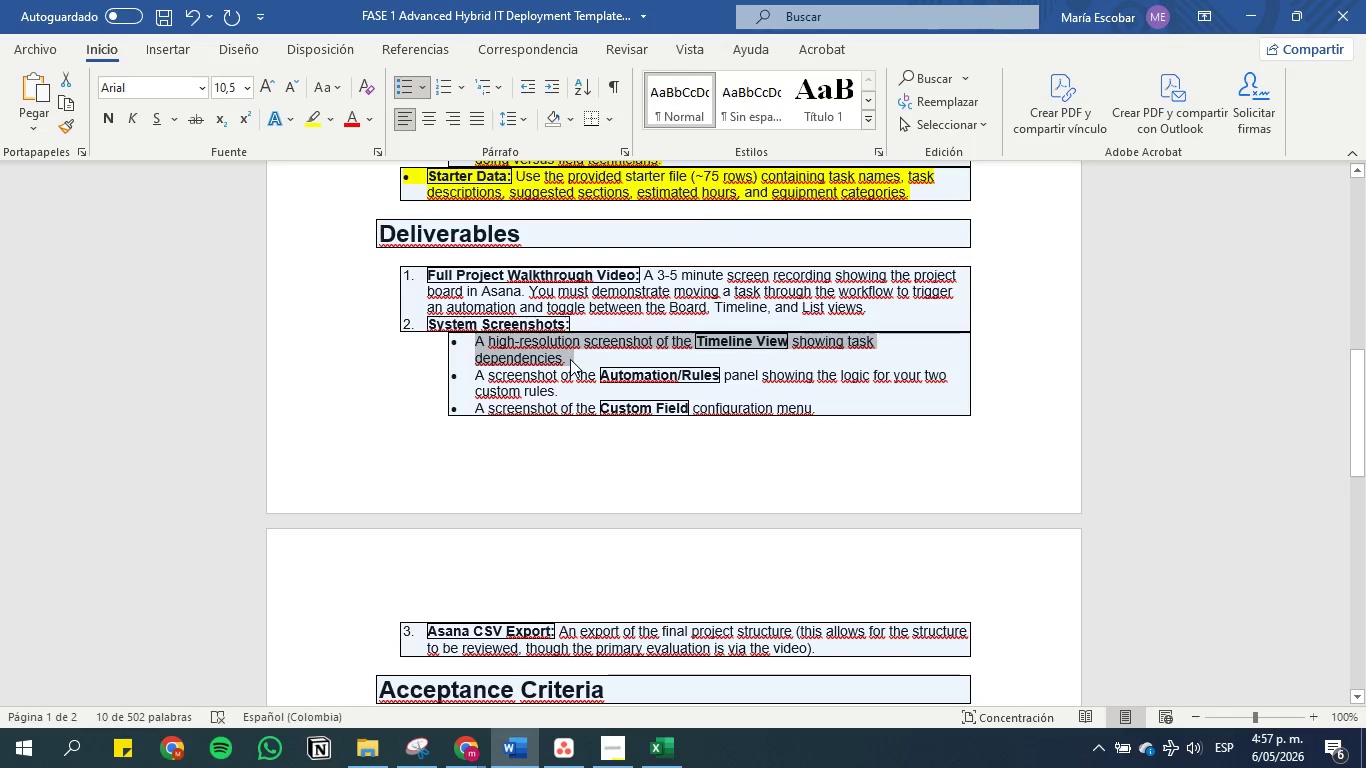 
key(Control+C)
 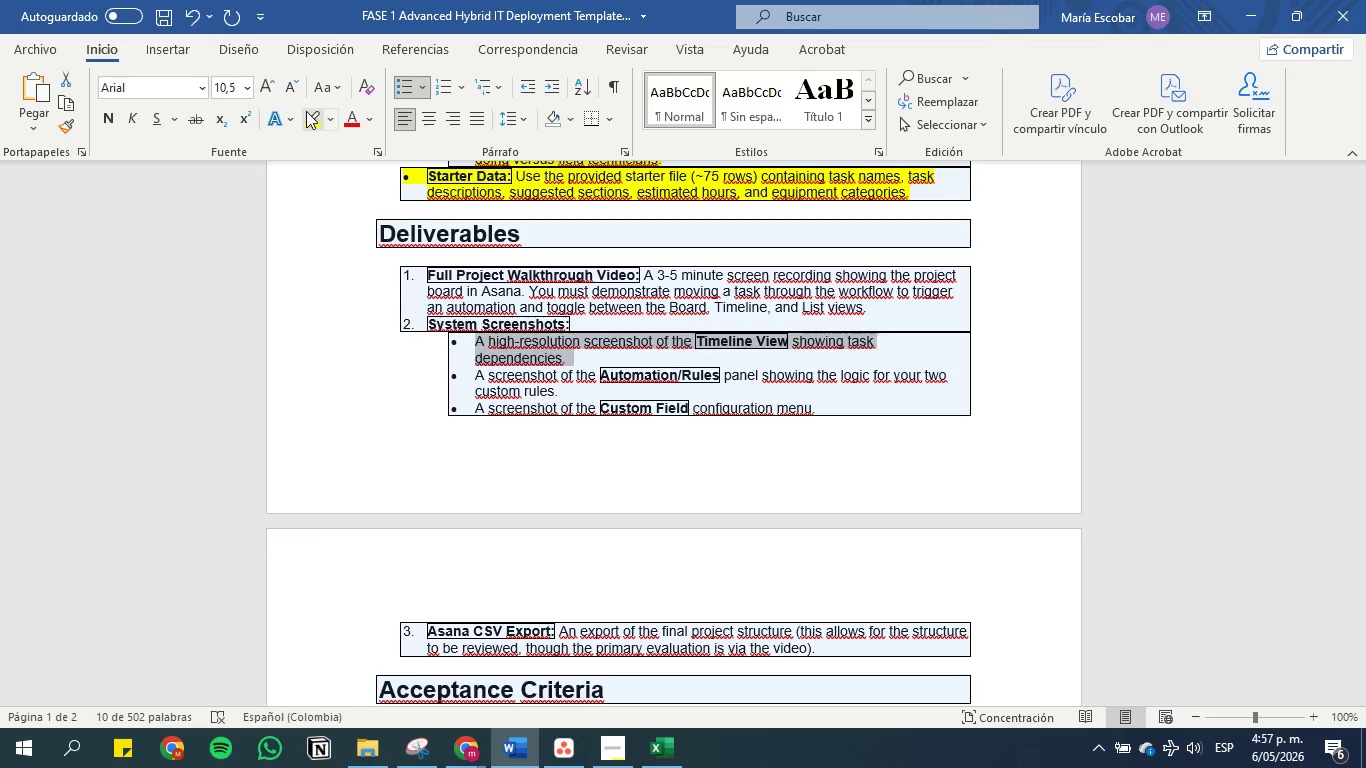 
left_click([310, 115])
 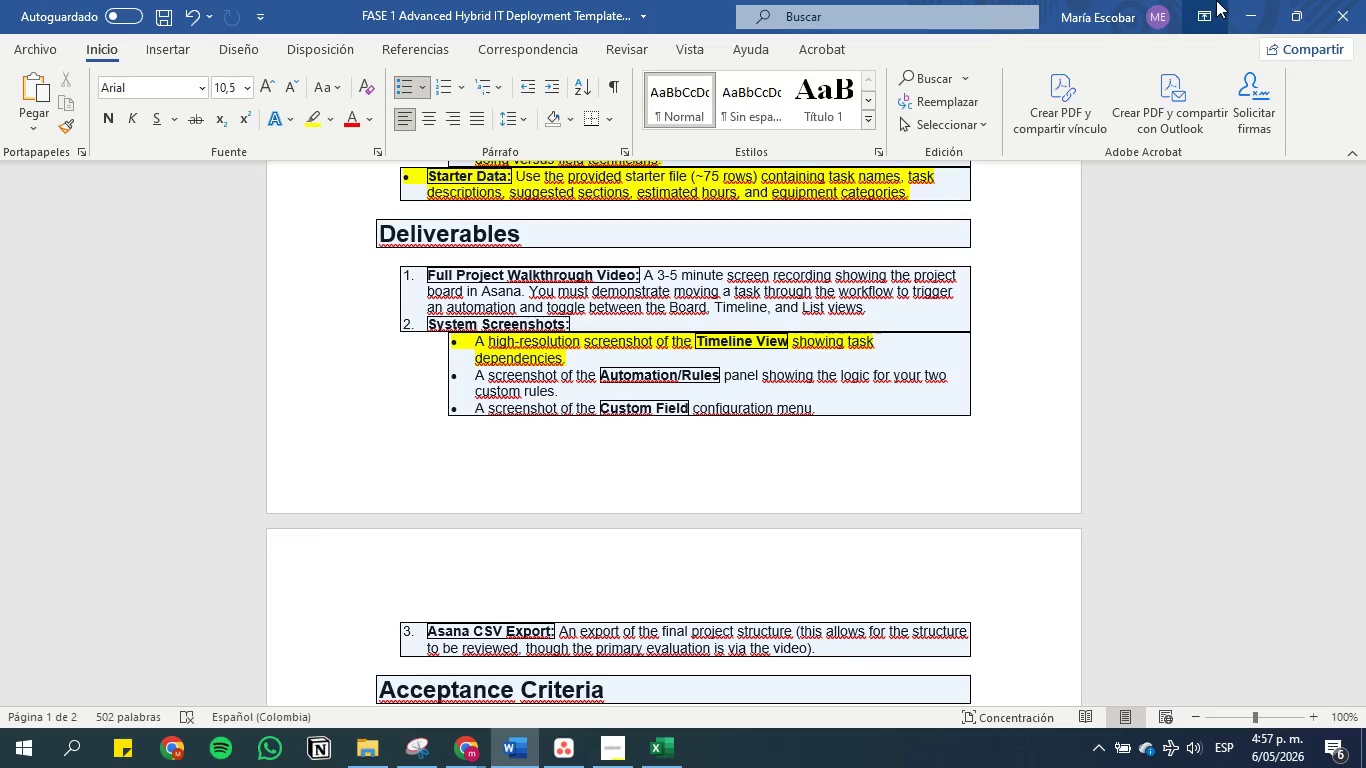 
left_click([1243, 21])
 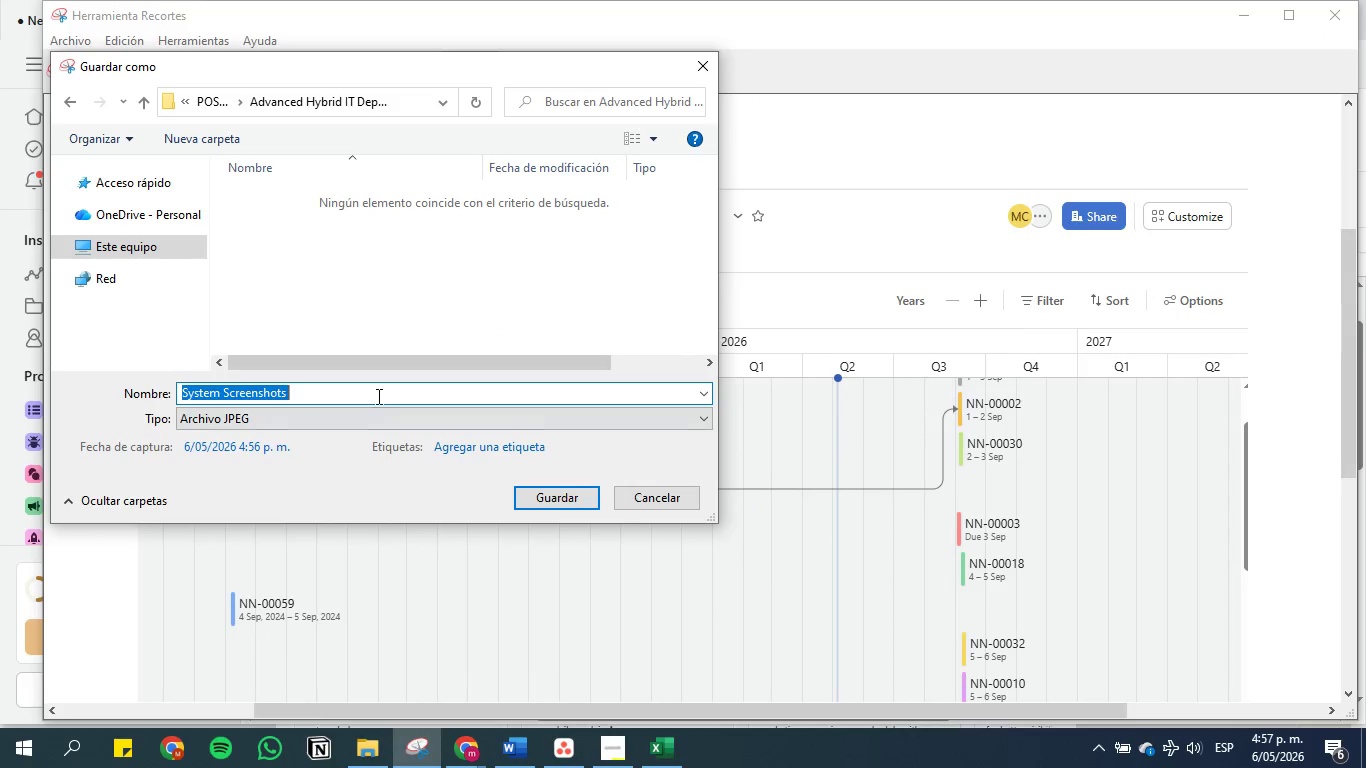 
left_click([377, 393])
 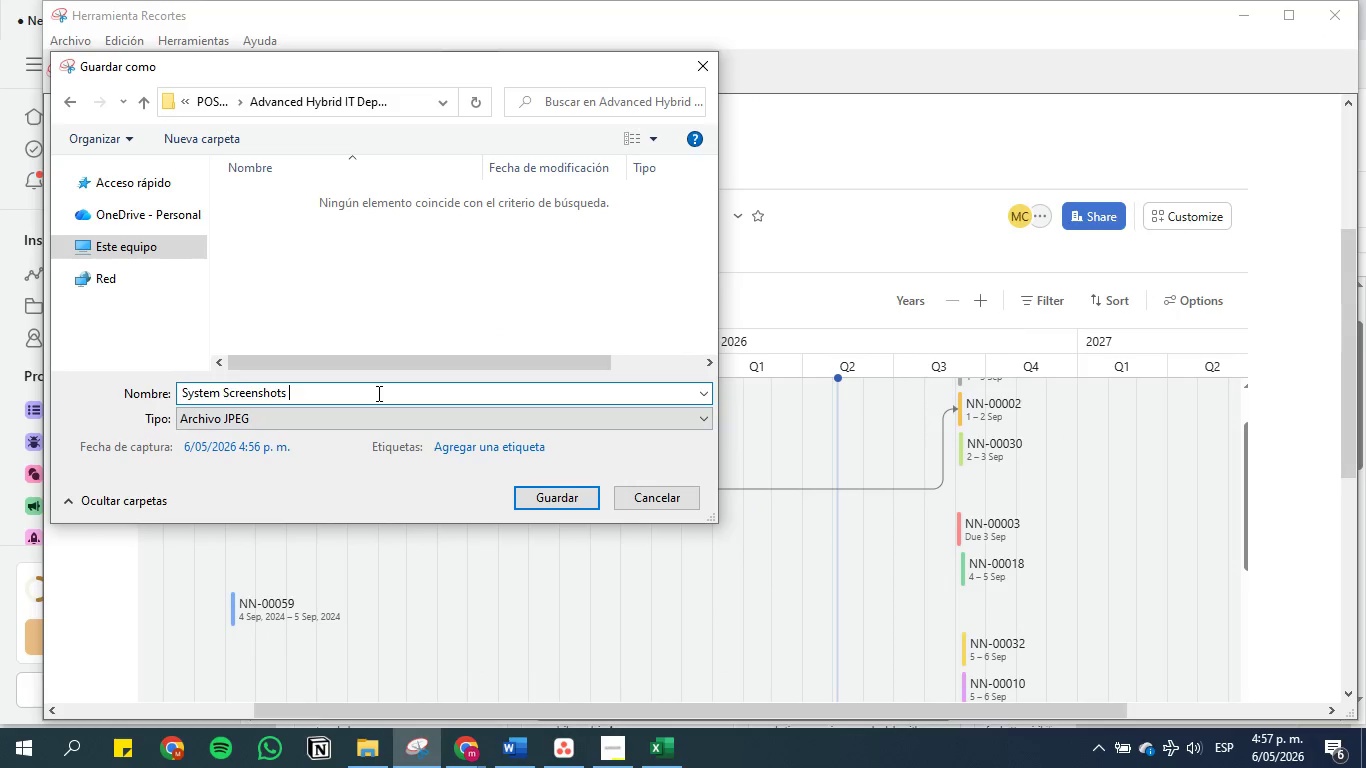 
key(Control+V)
 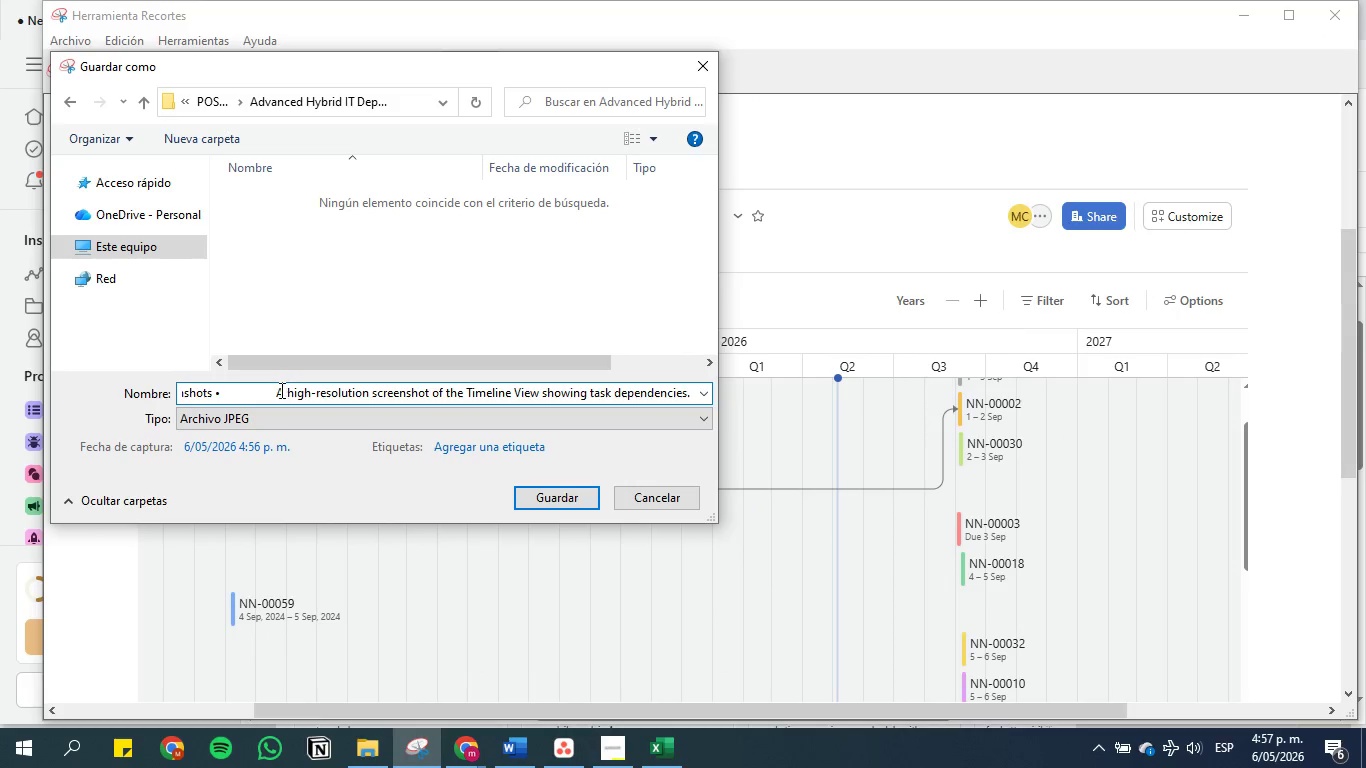 
left_click([280, 390])
 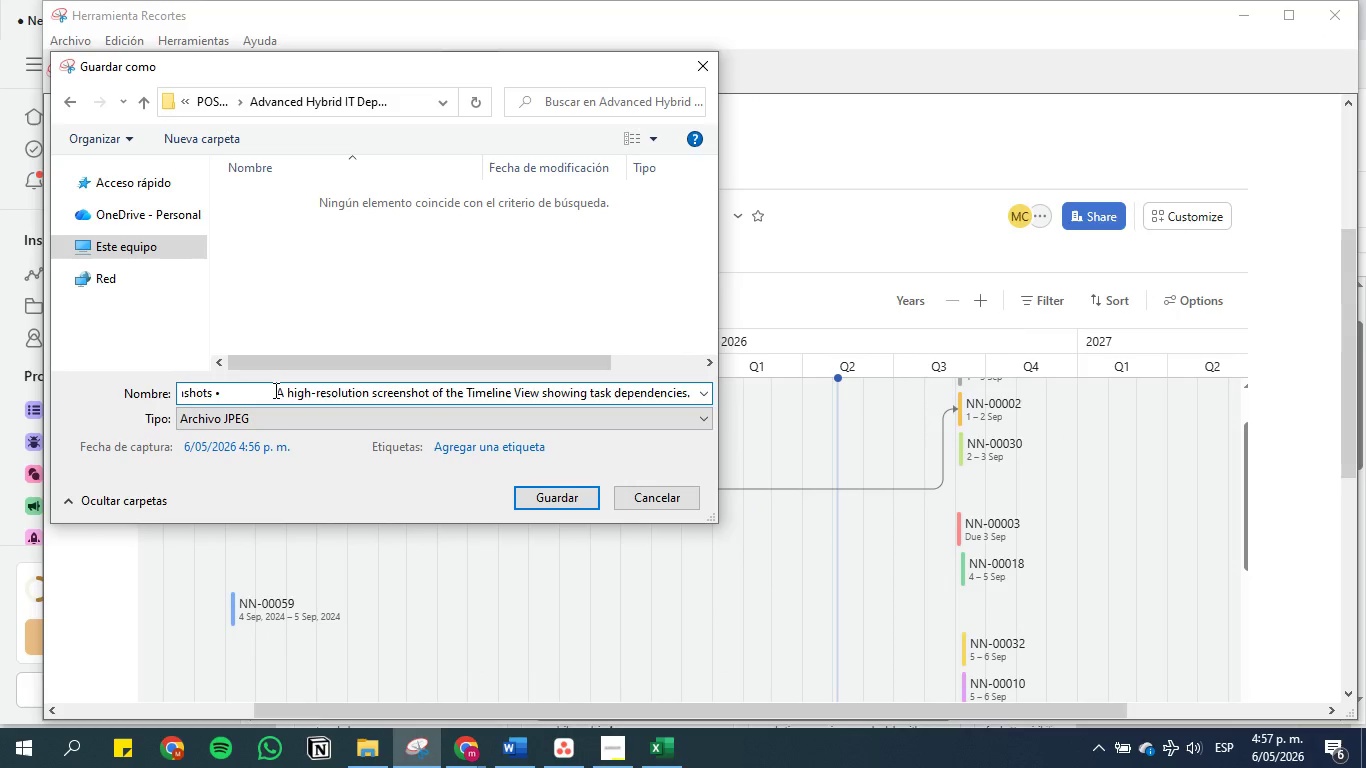 
double_click([274, 390])
 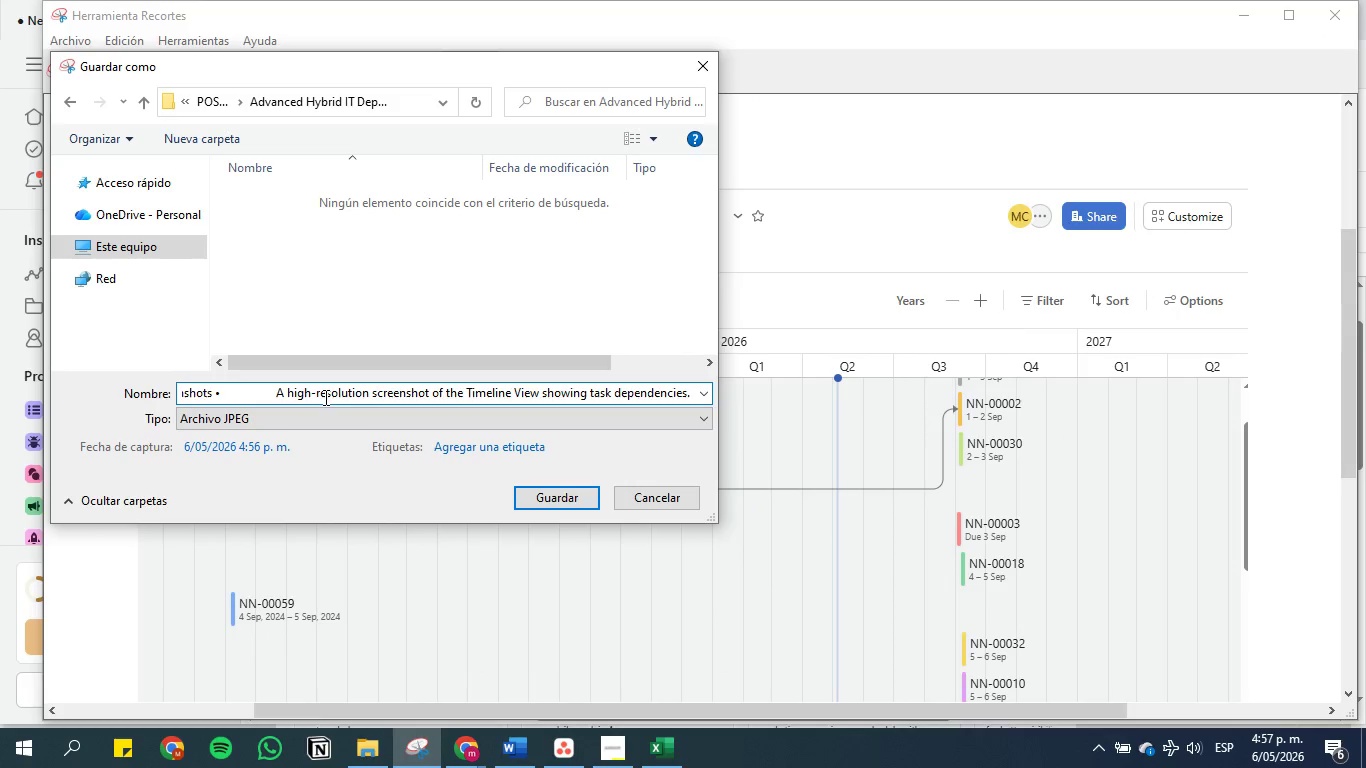 
key(Backspace)
 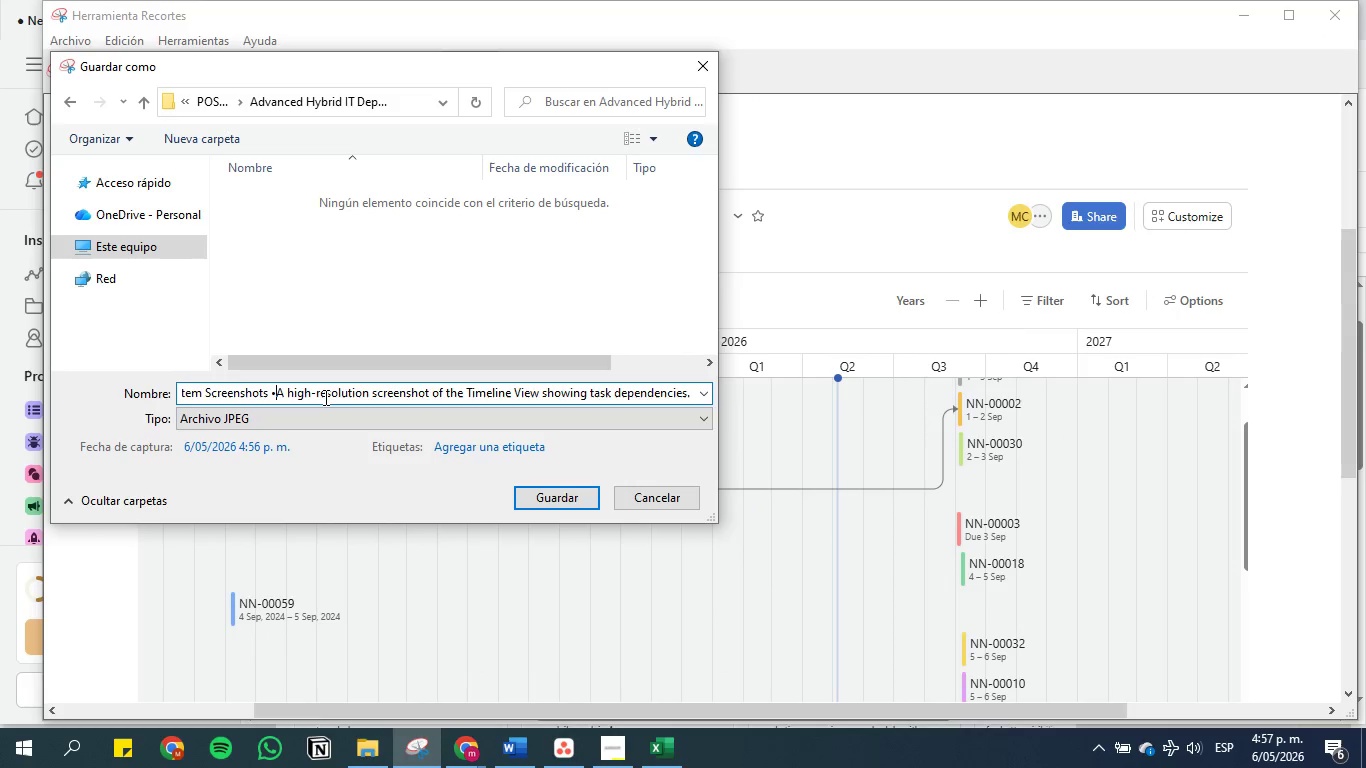 
key(Backspace)
 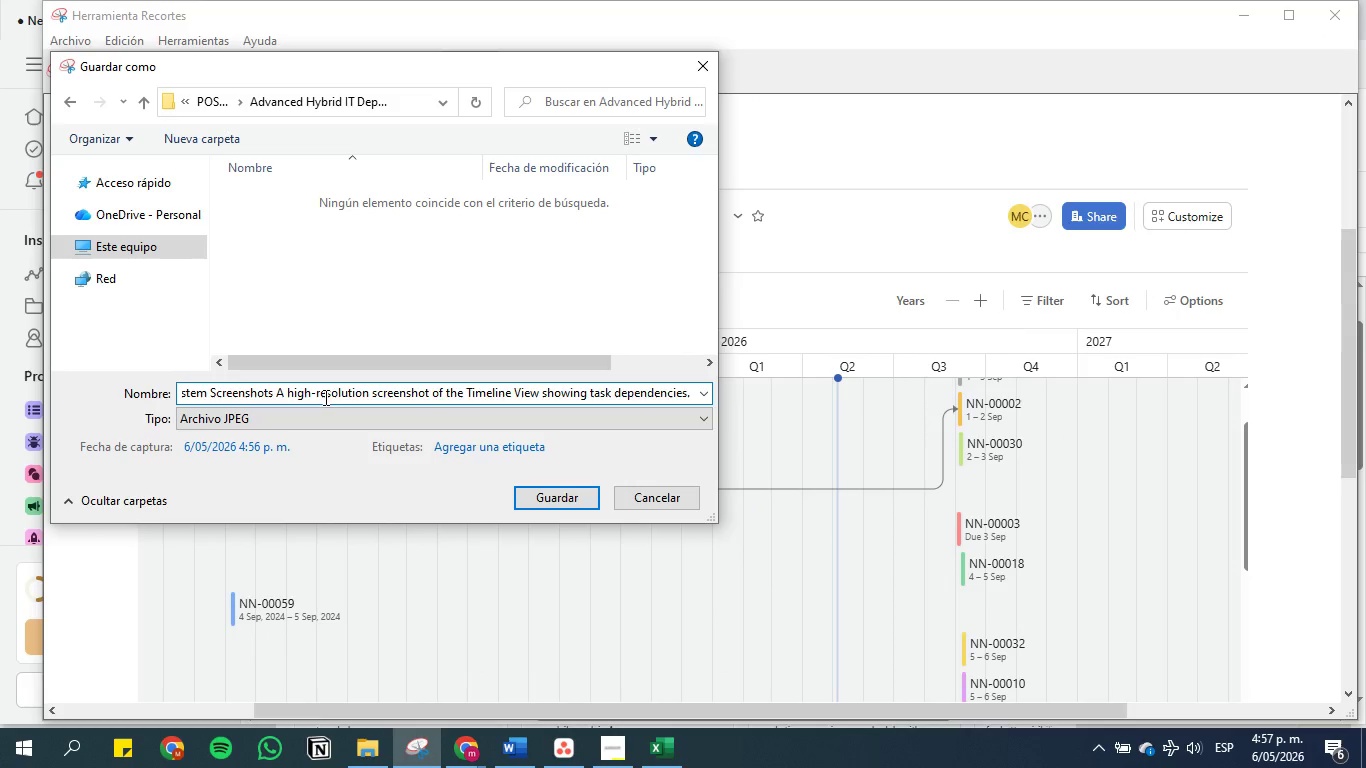 
key(M)
 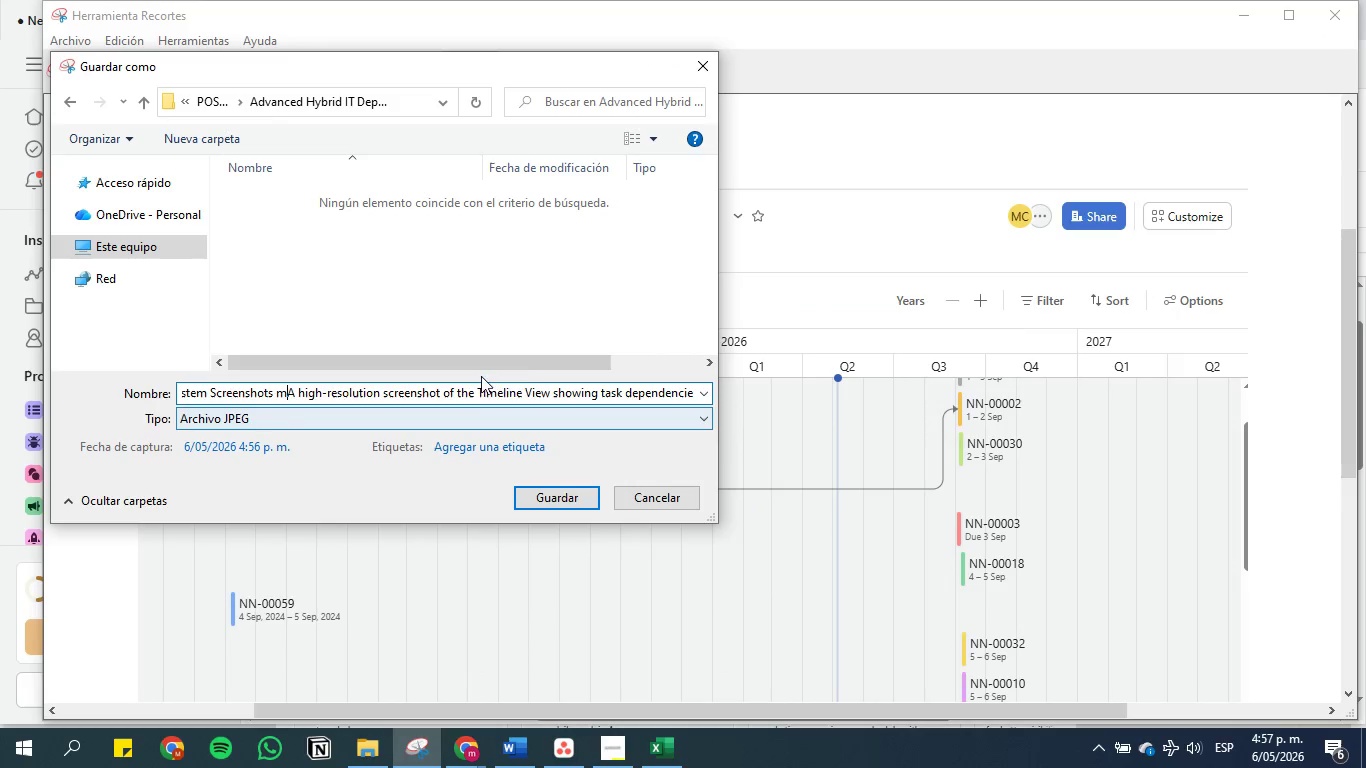 
left_click([532, 391])
 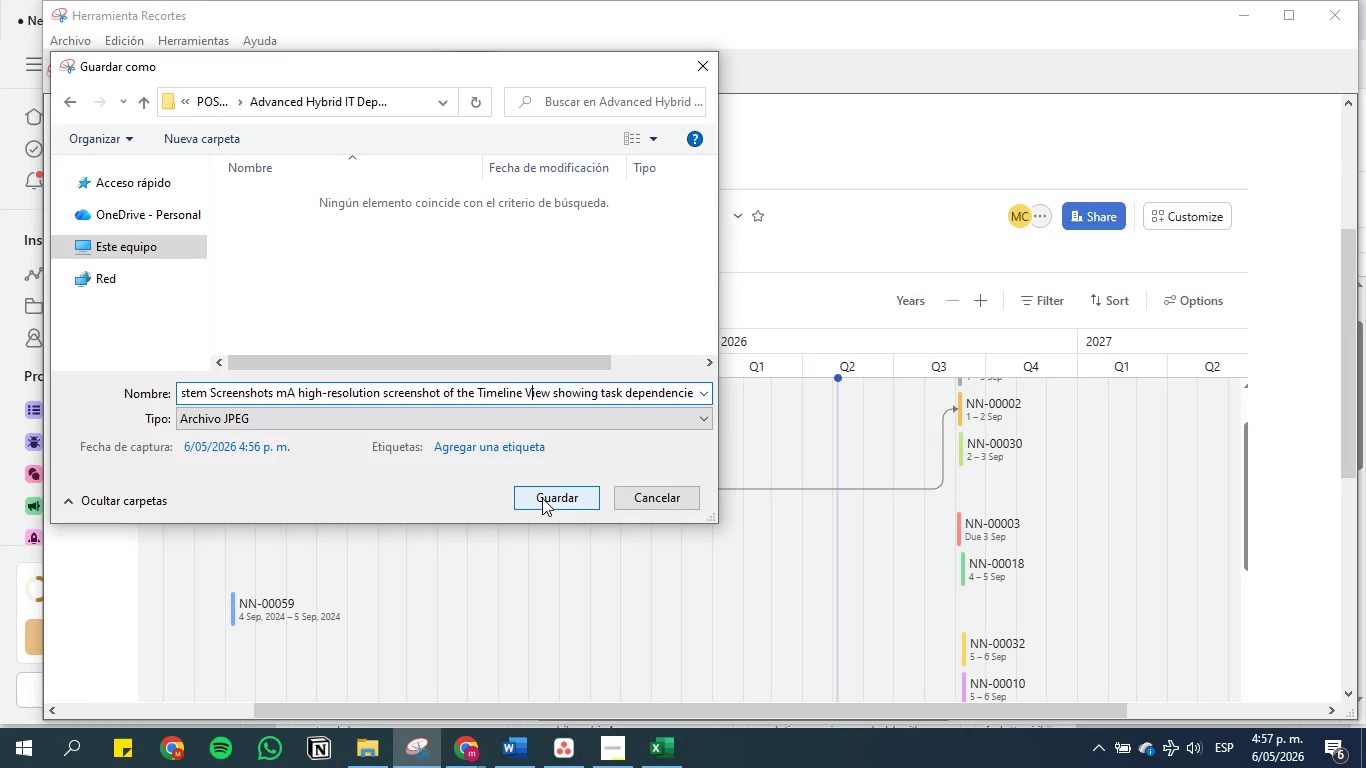 
left_click([542, 498])
 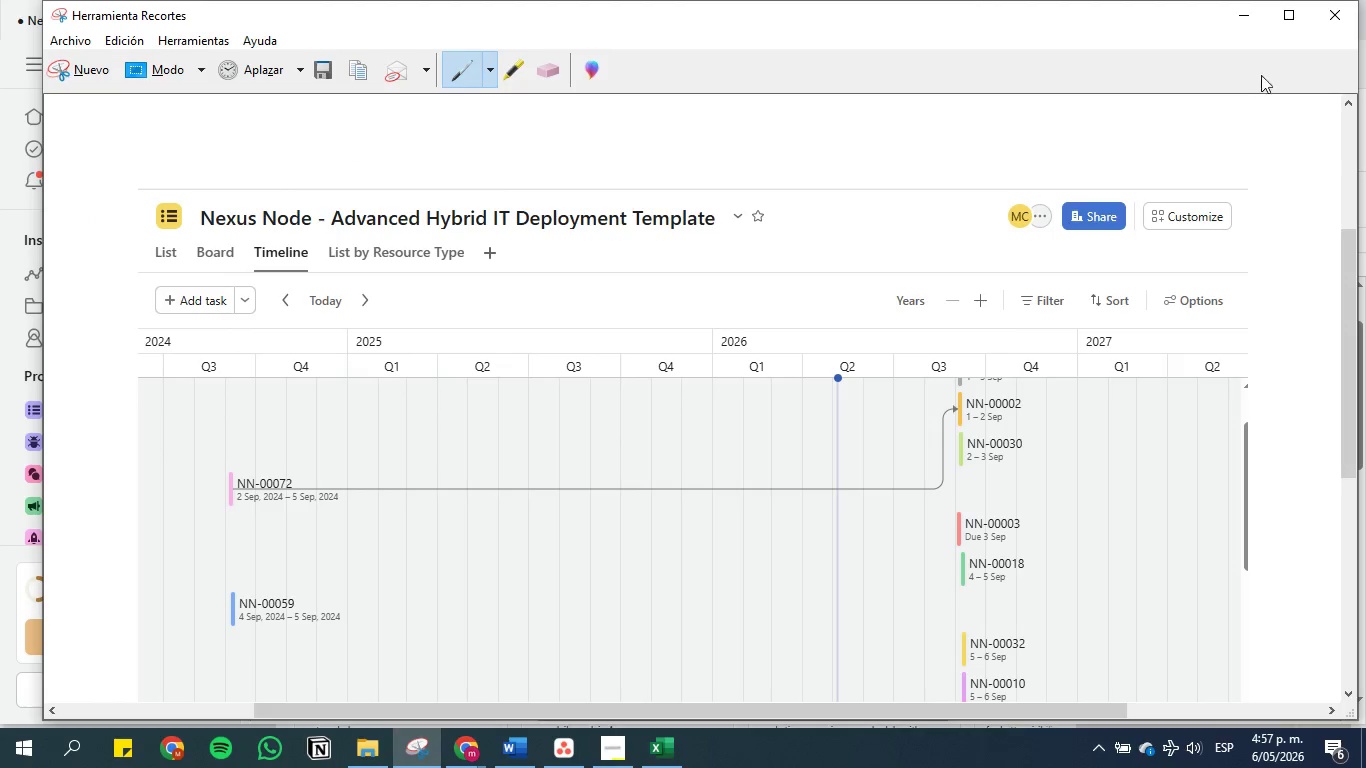 
left_click([1251, 16])
 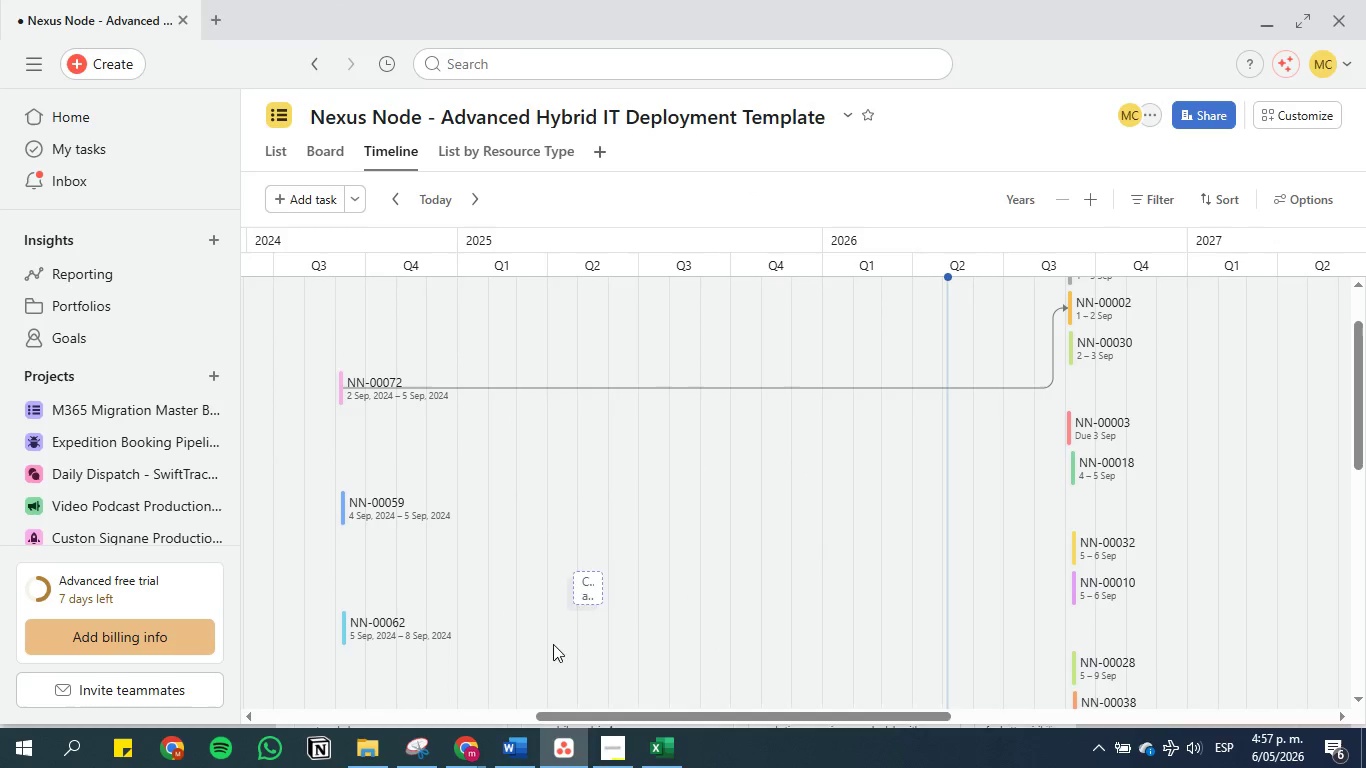 
left_click([520, 750])
 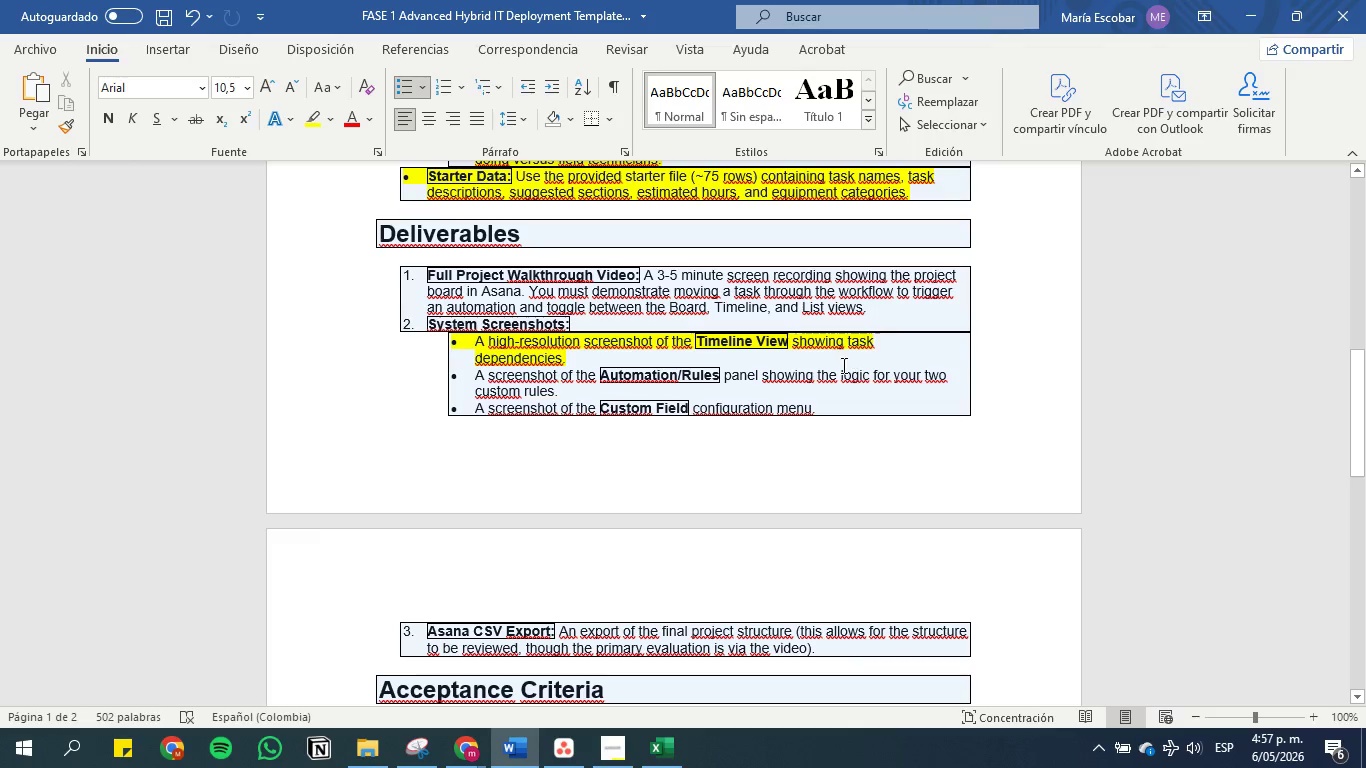 
wait(7.44)
 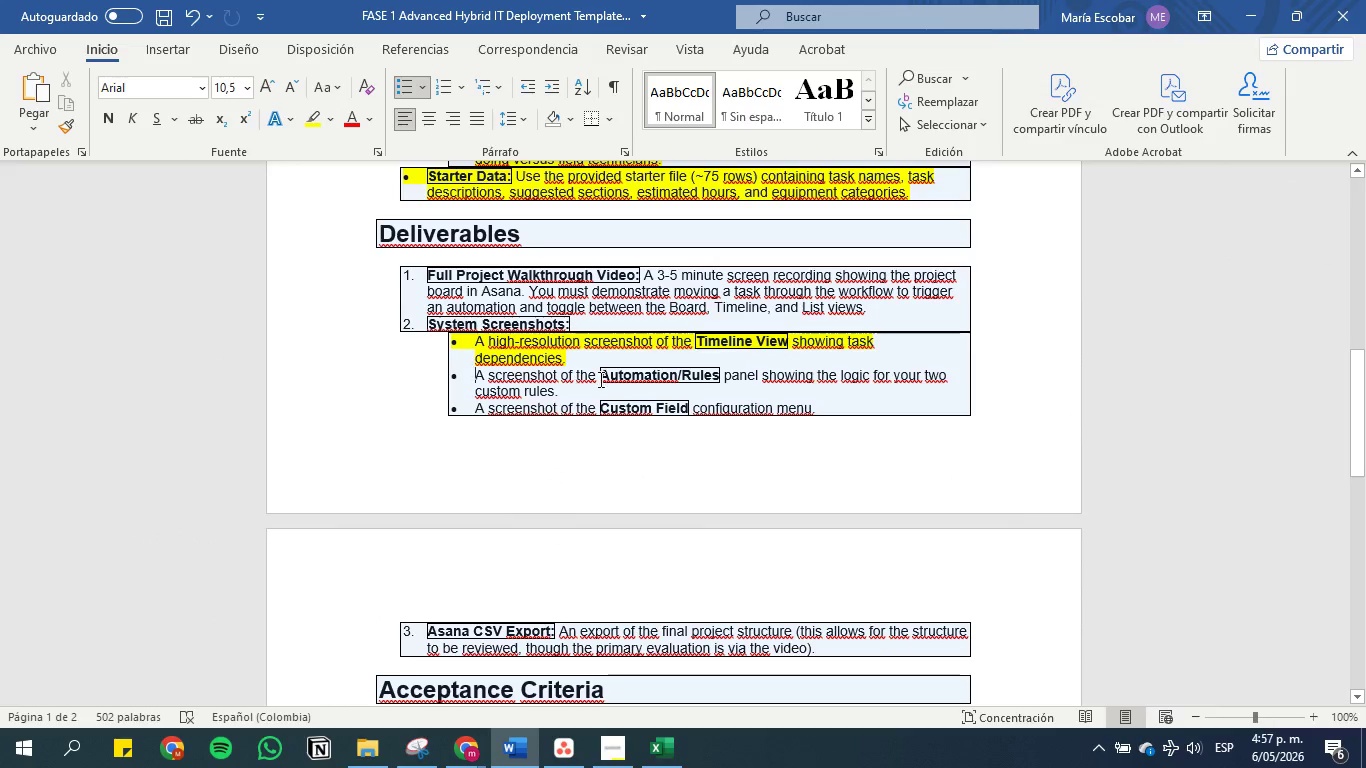 
left_click([574, 744])
 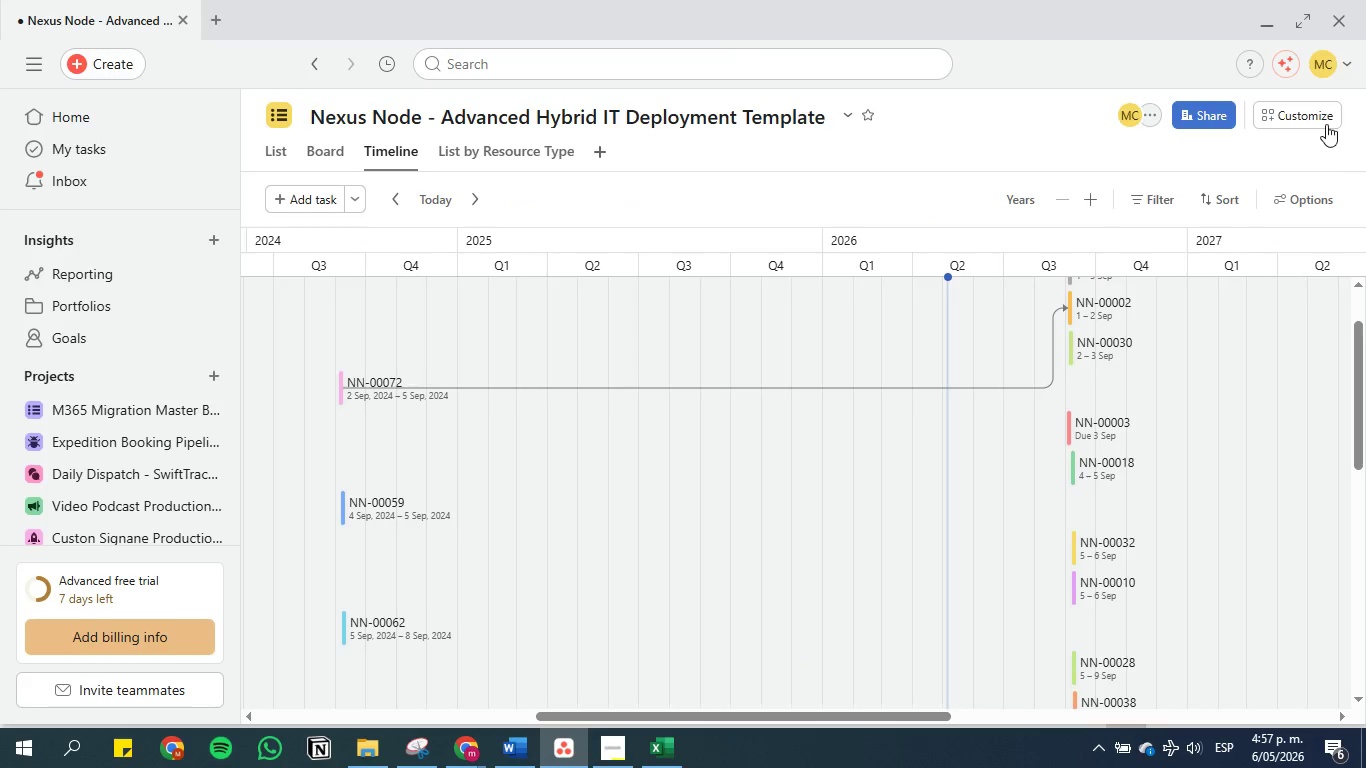 
left_click([1324, 122])
 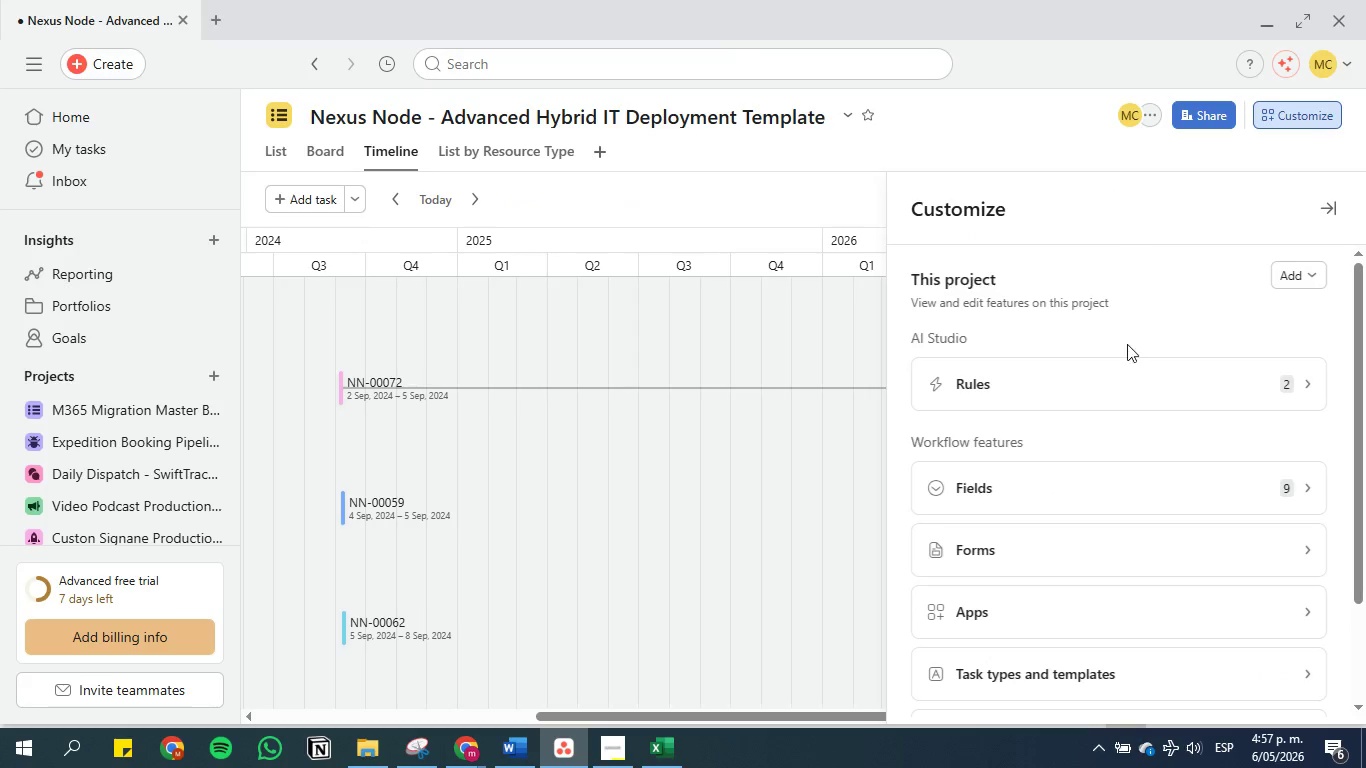 
left_click([1123, 397])
 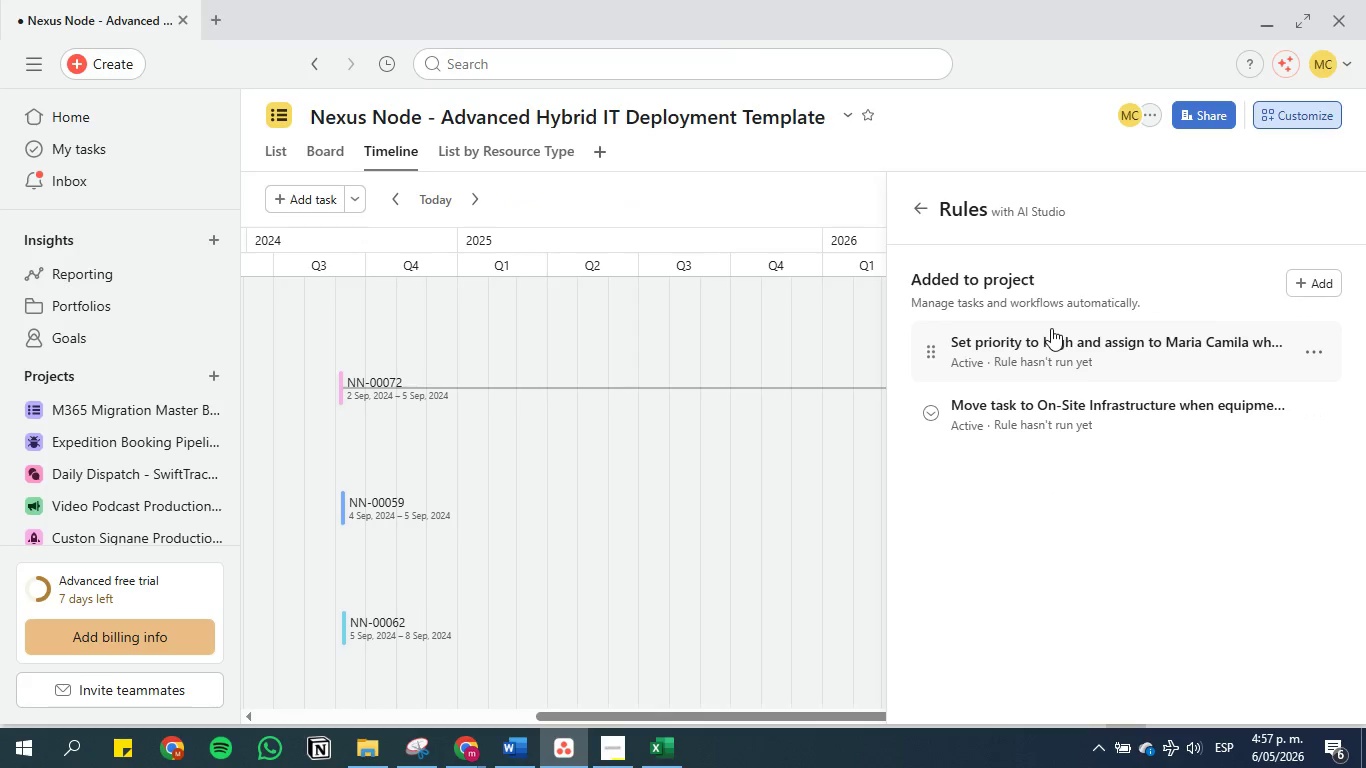 
left_click([1053, 343])
 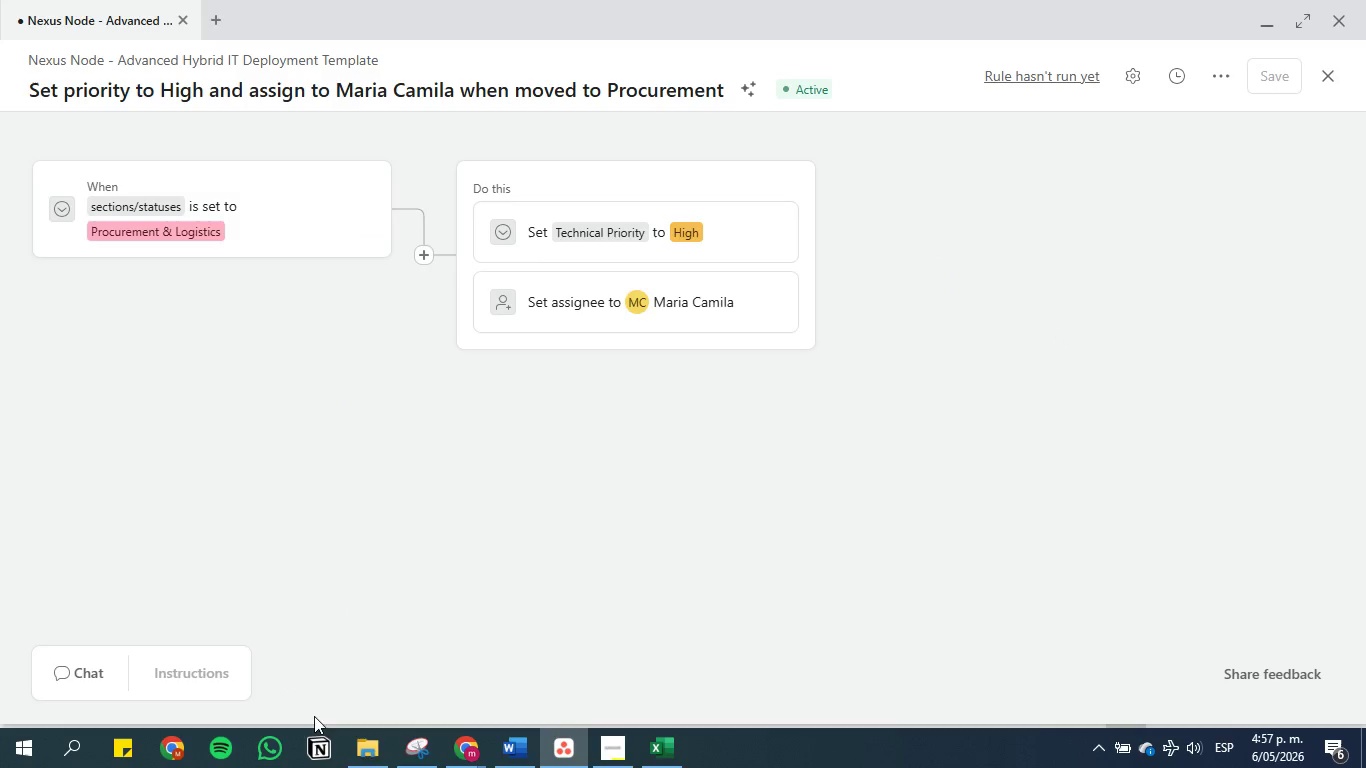 
left_click([426, 753])
 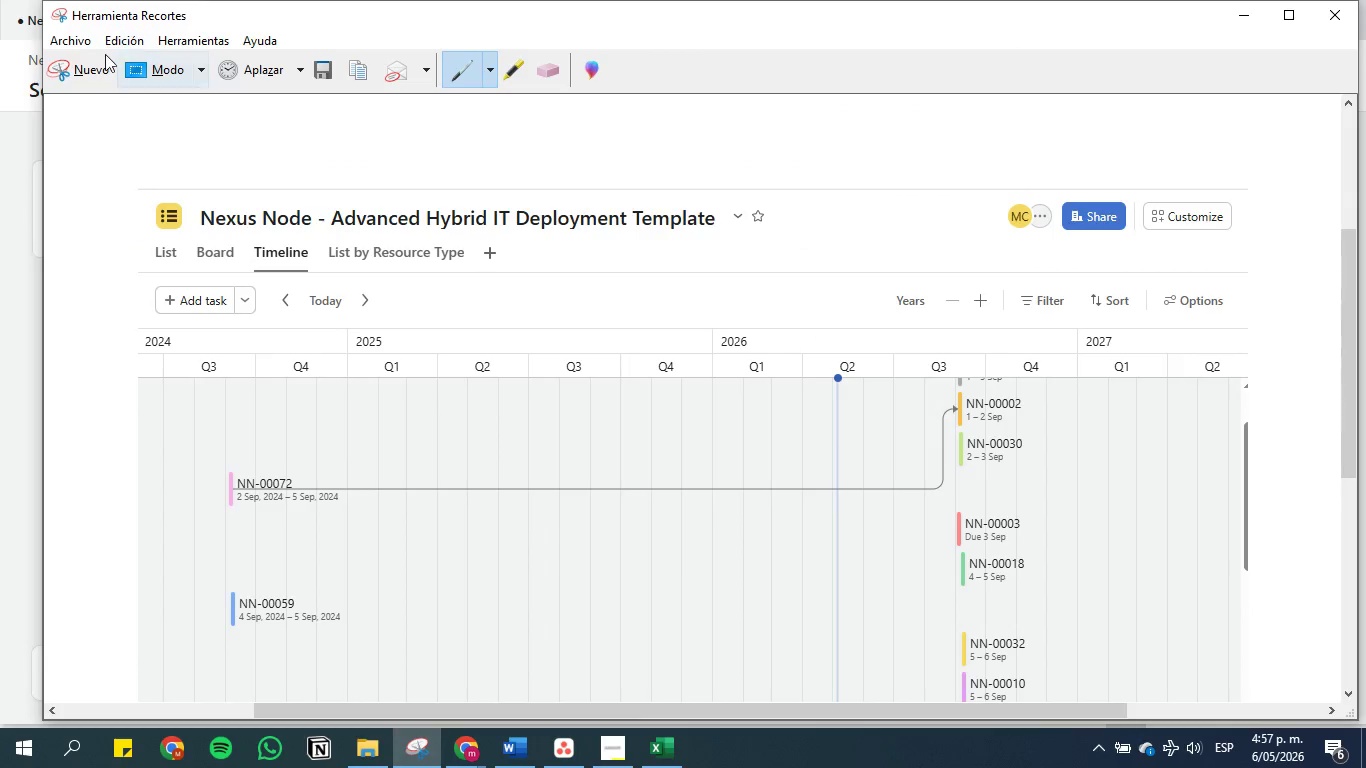 
left_click([86, 63])
 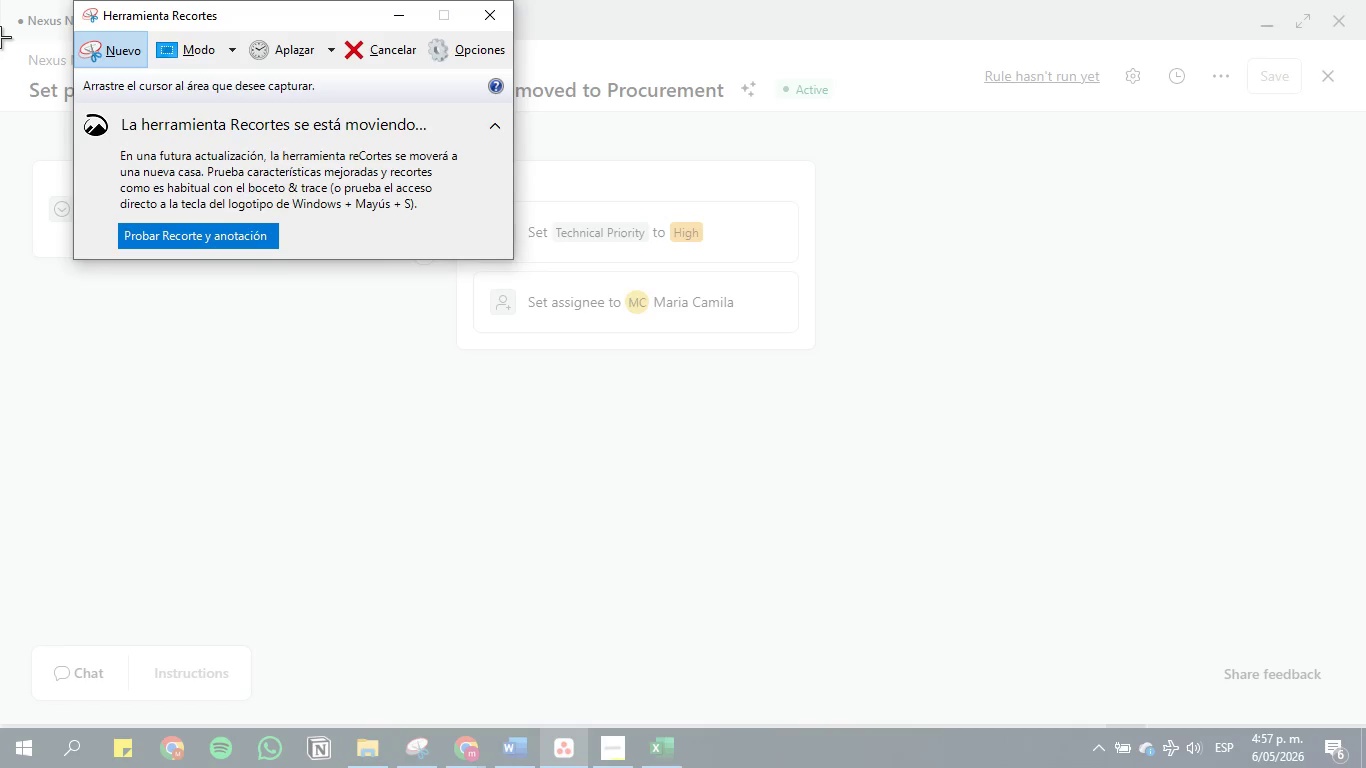 
left_click_drag(start_coordinate=[0, 37], to_coordinate=[905, 465])
 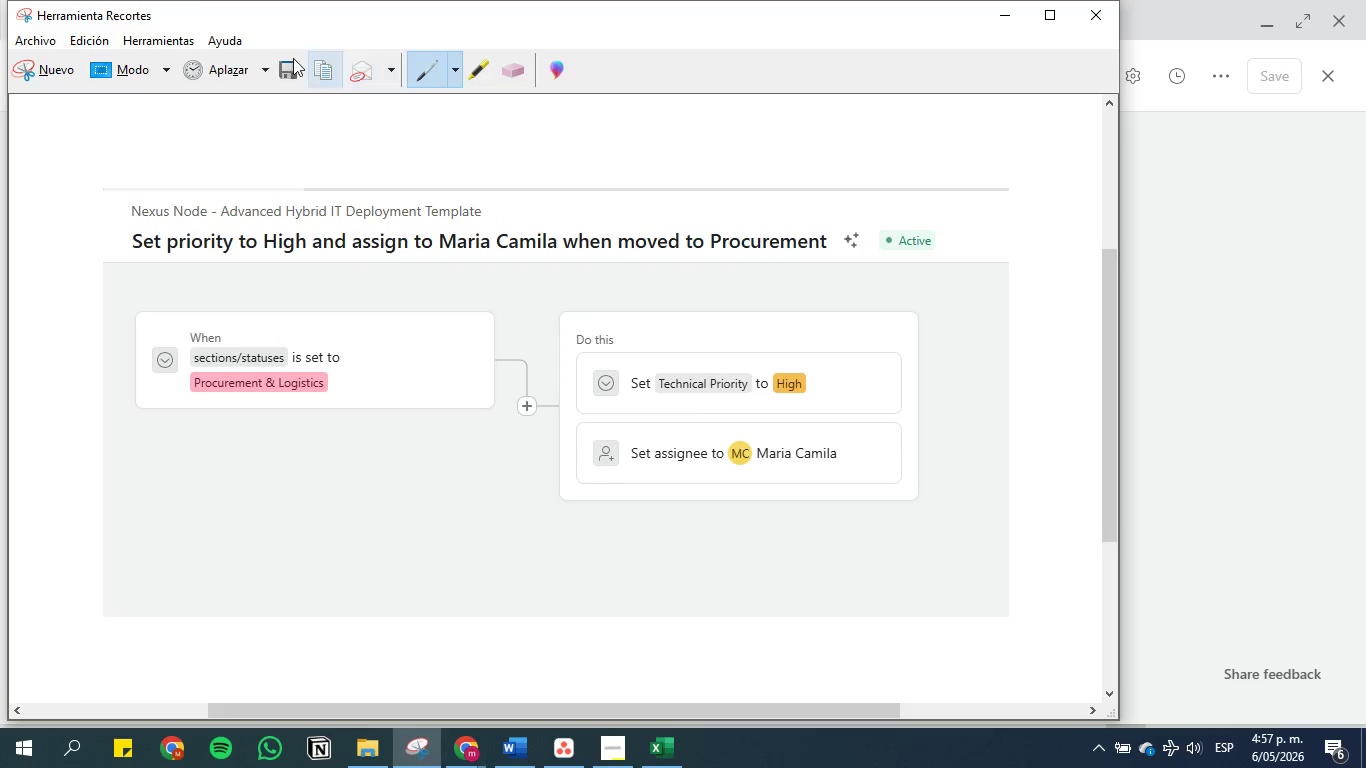 
left_click([289, 58])
 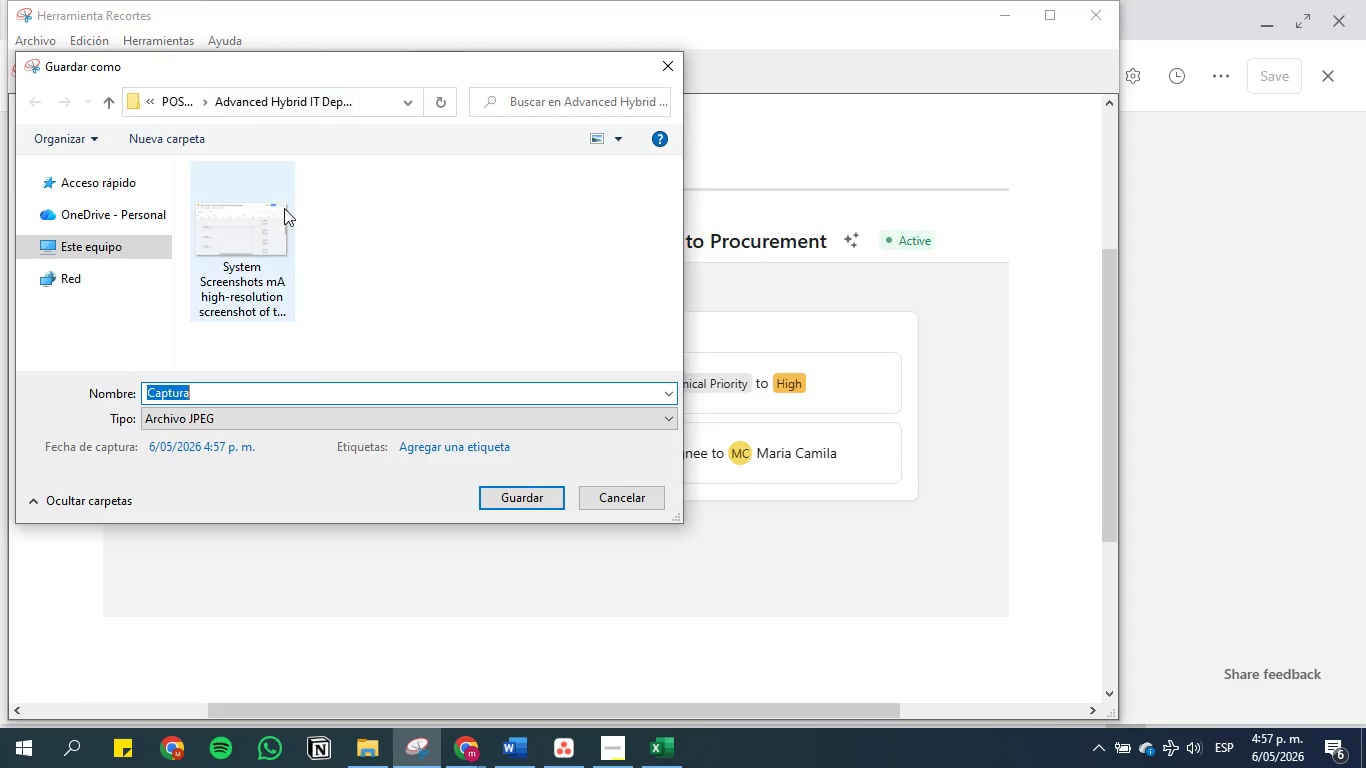 
type(Rule 1 )
 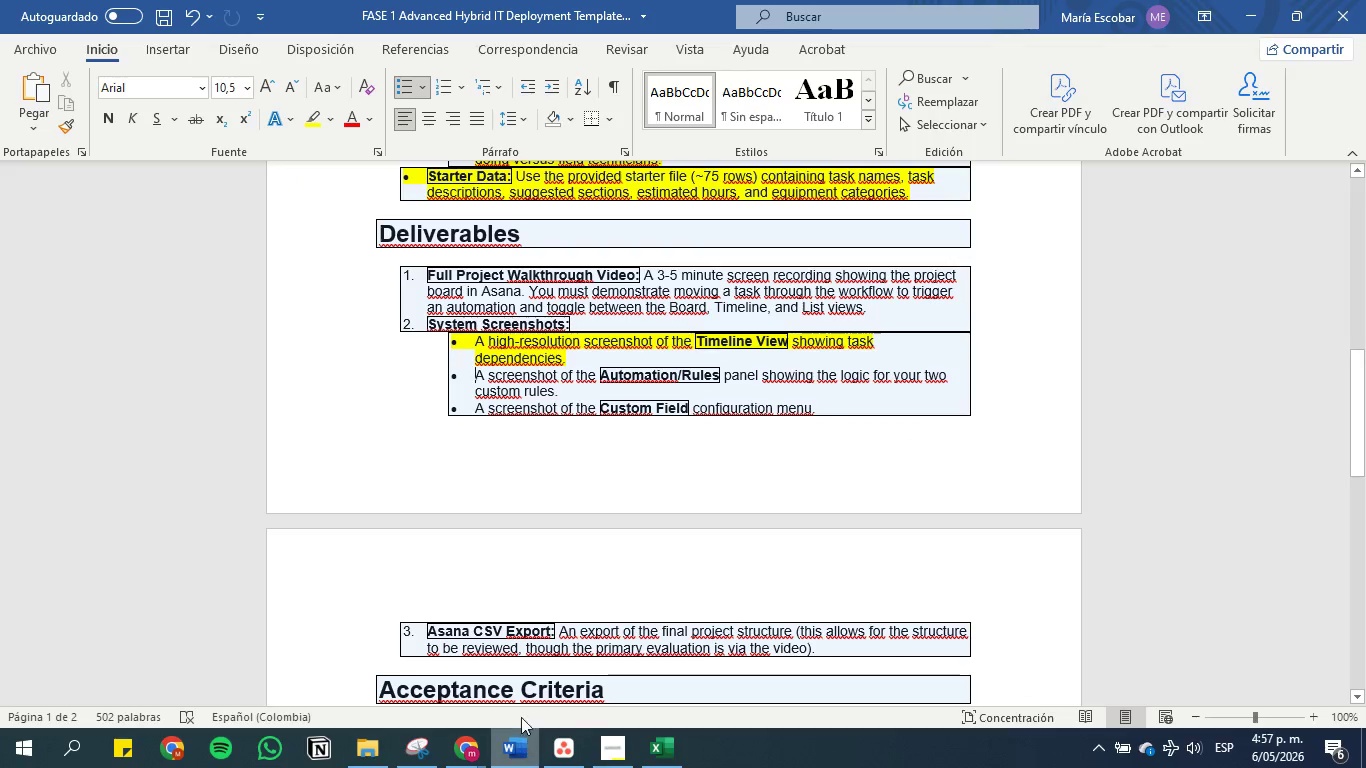 
left_click([488, 343])
 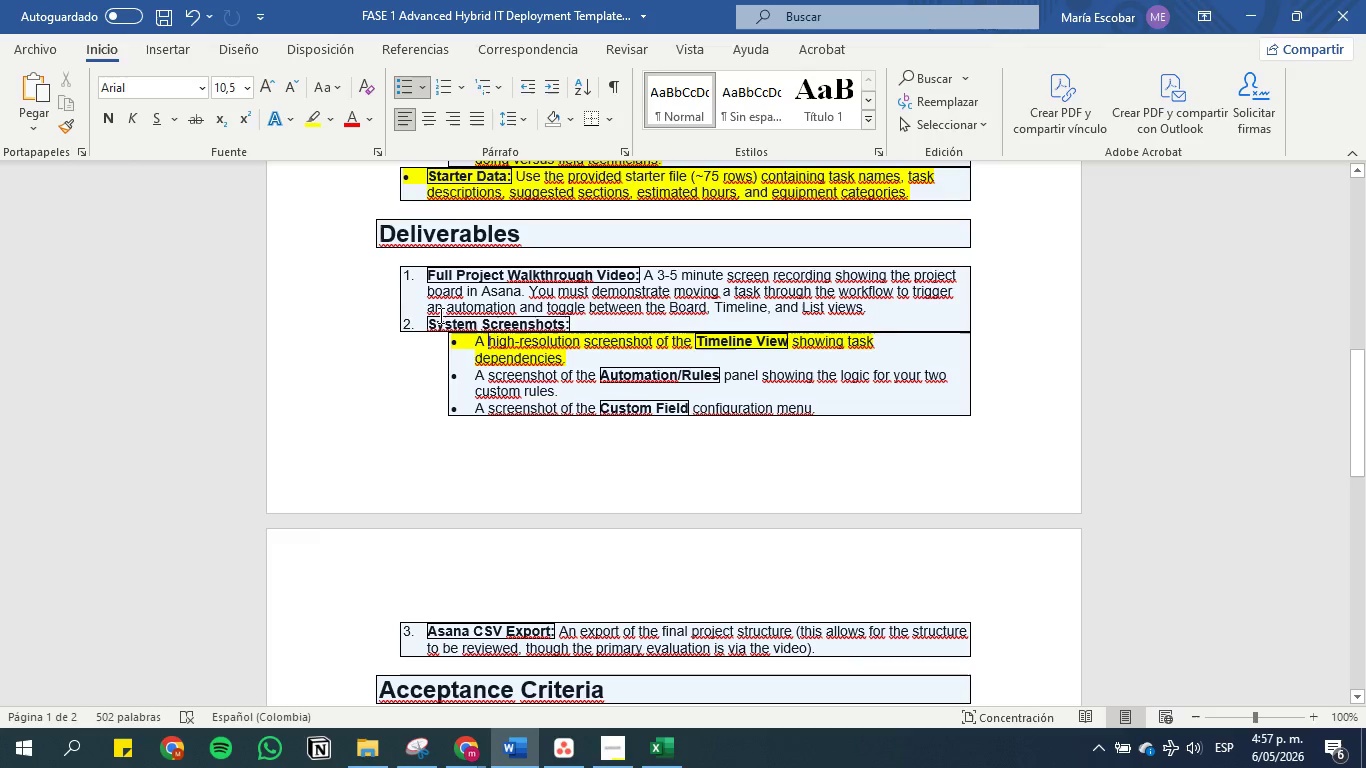 
left_click_drag(start_coordinate=[428, 321], to_coordinate=[548, 325])
 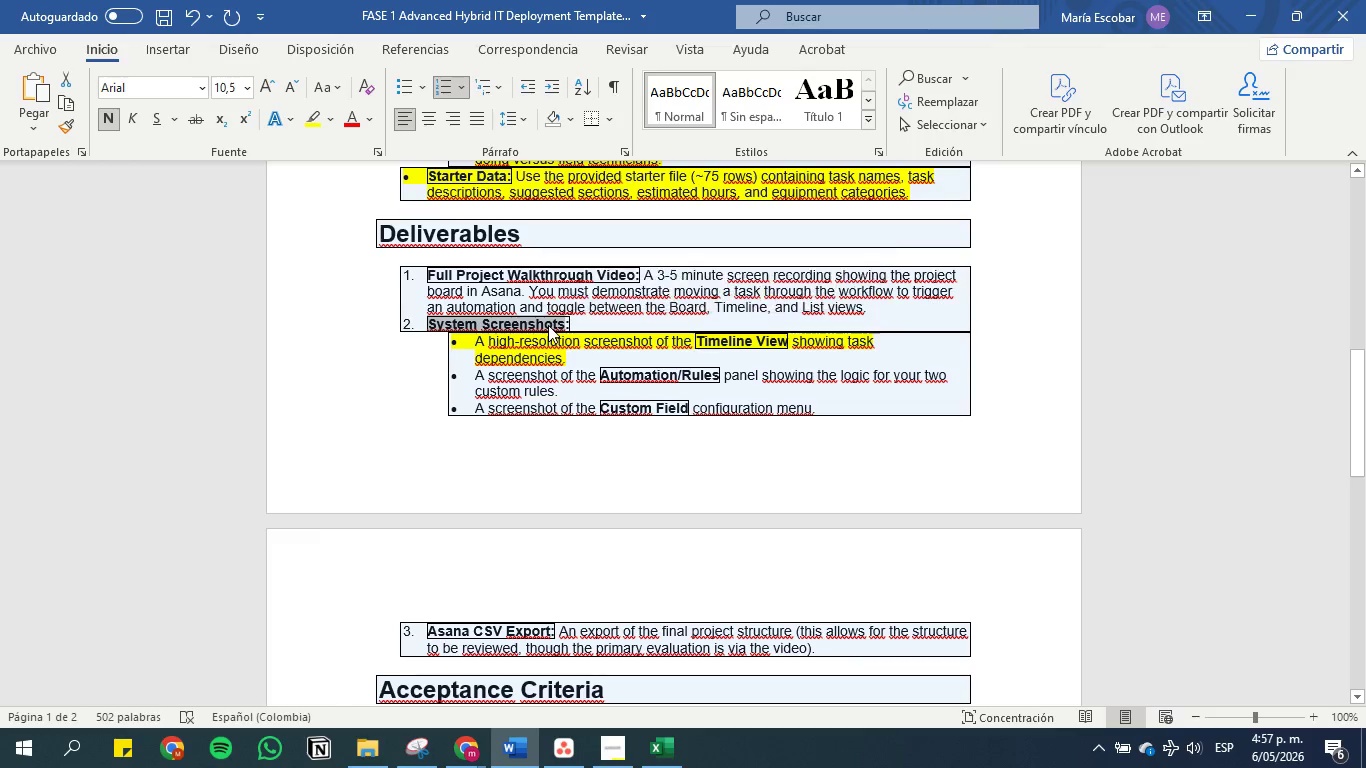 
key(Control+C)
 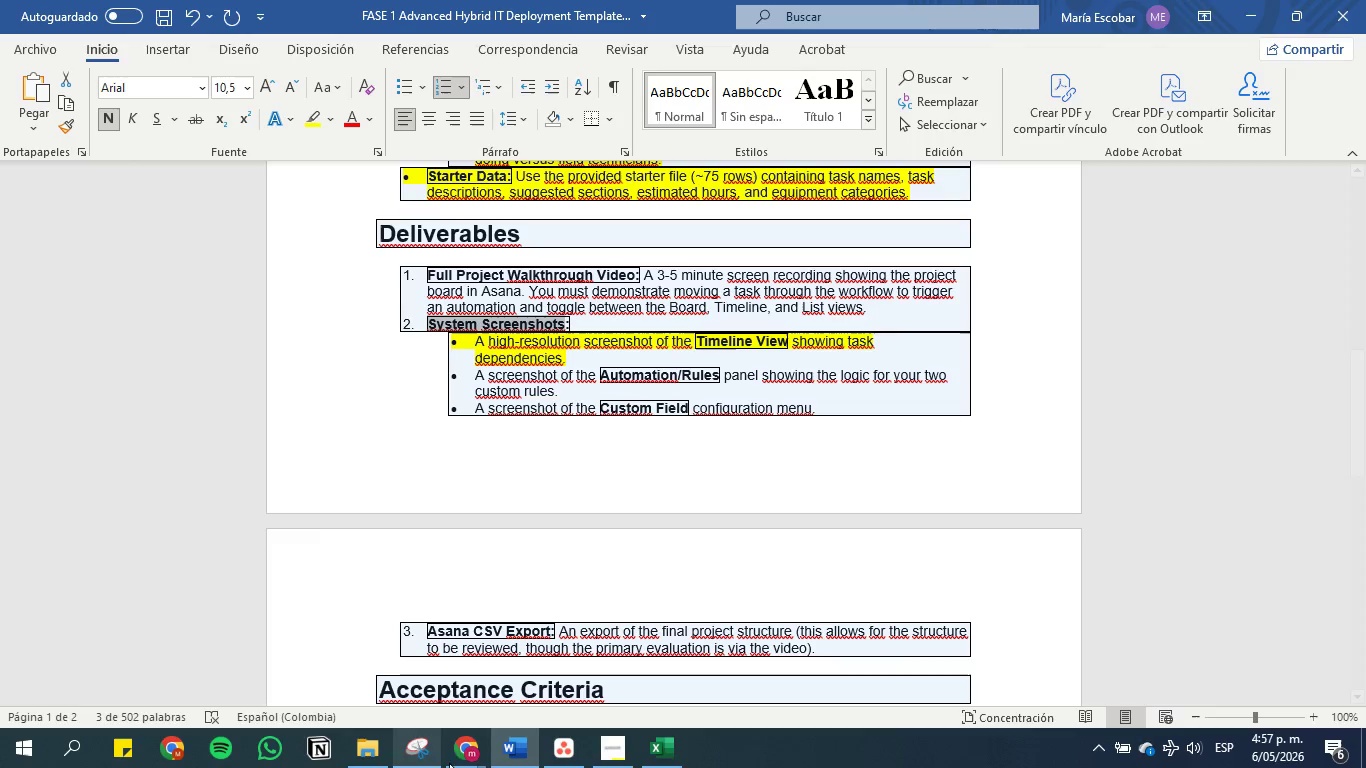 
left_click([459, 761])
 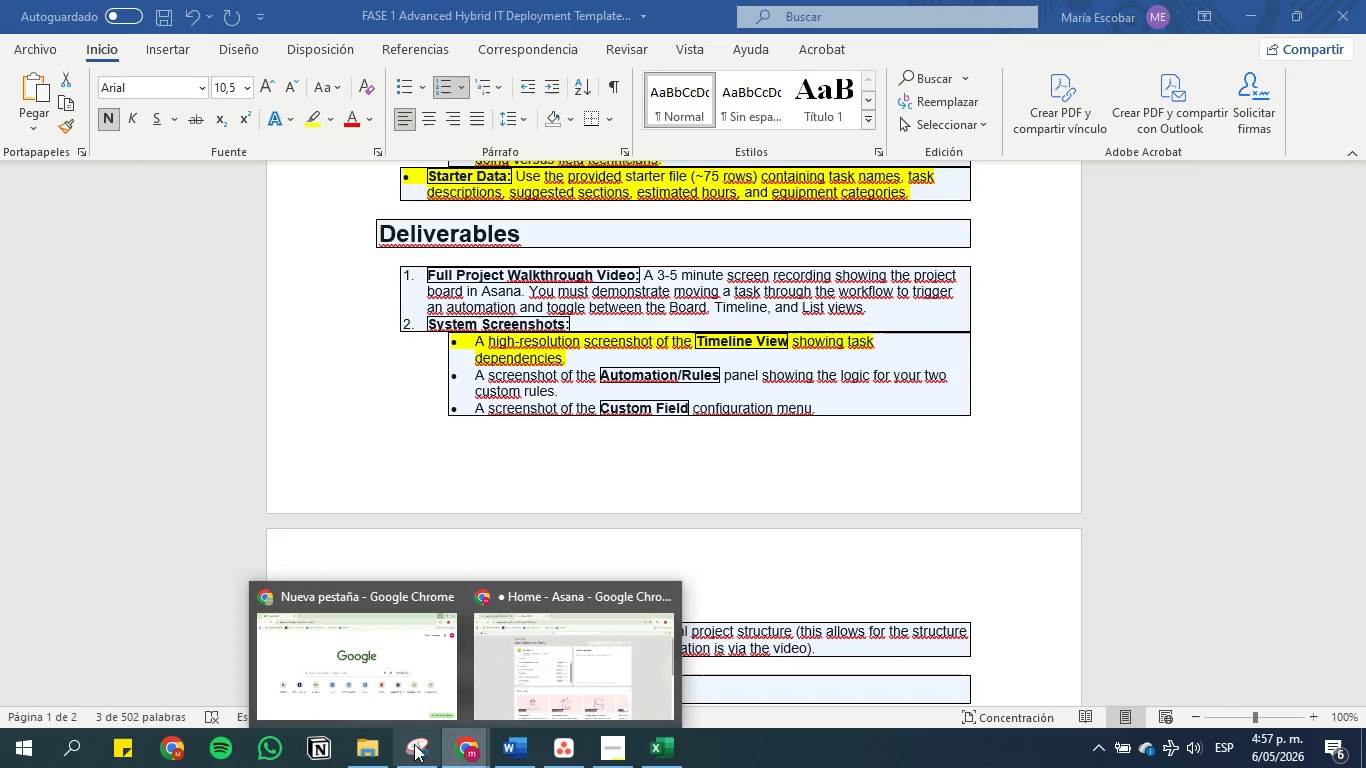 
left_click([415, 752])
 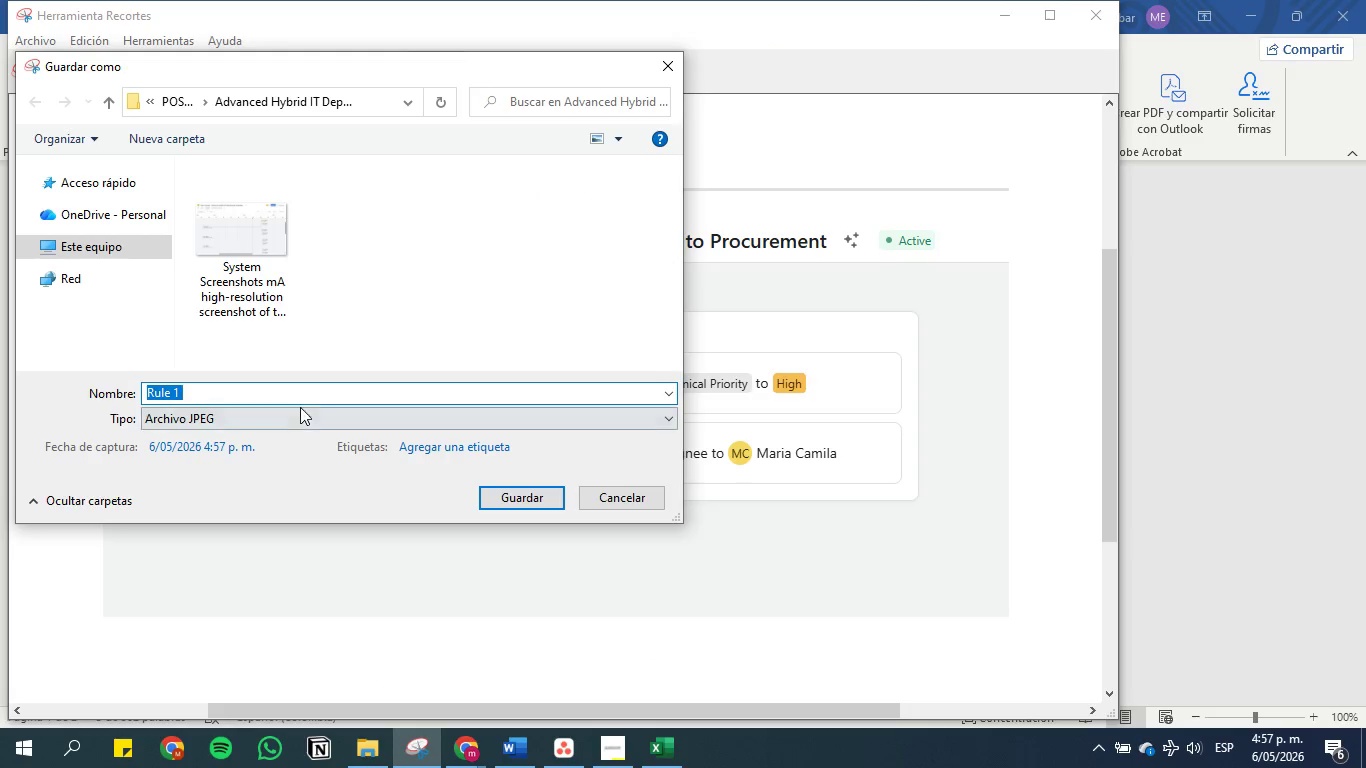 
left_click([305, 391])
 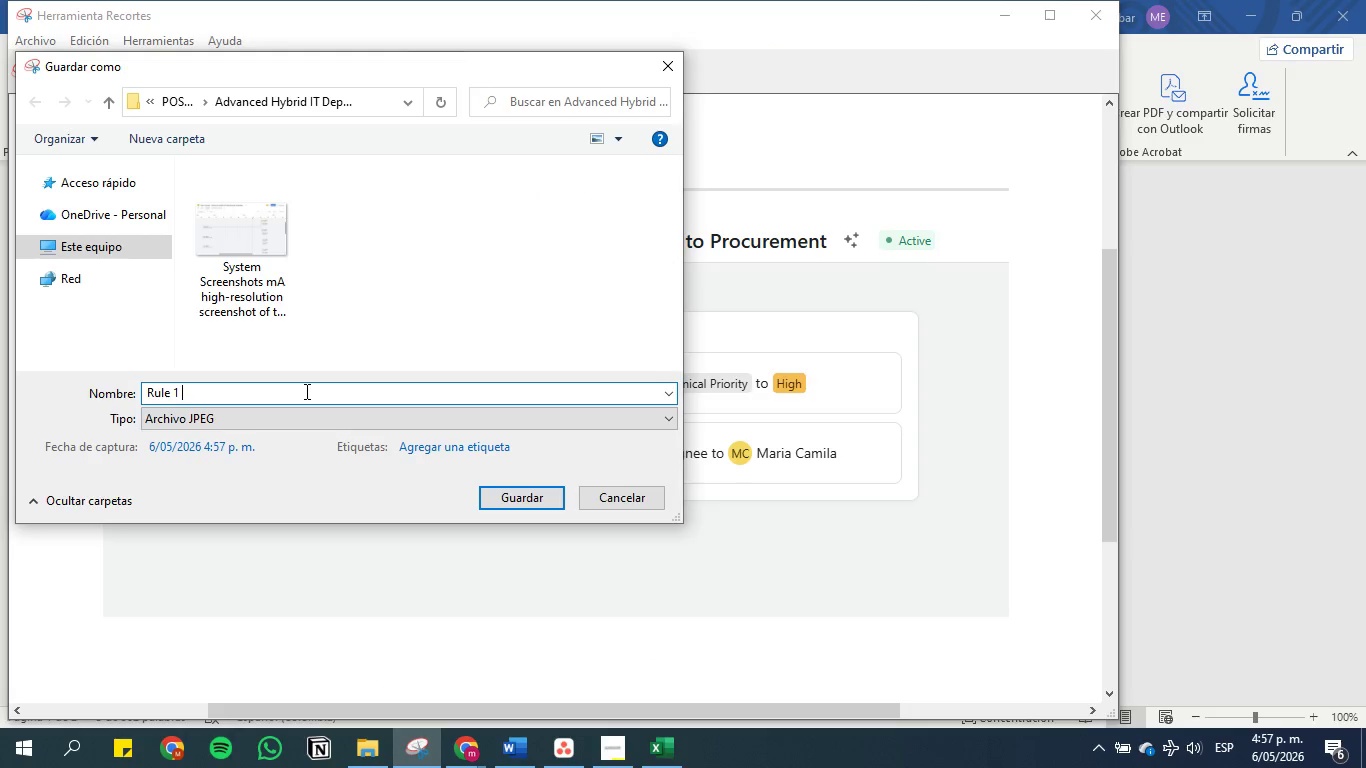 
key(Control+V)
 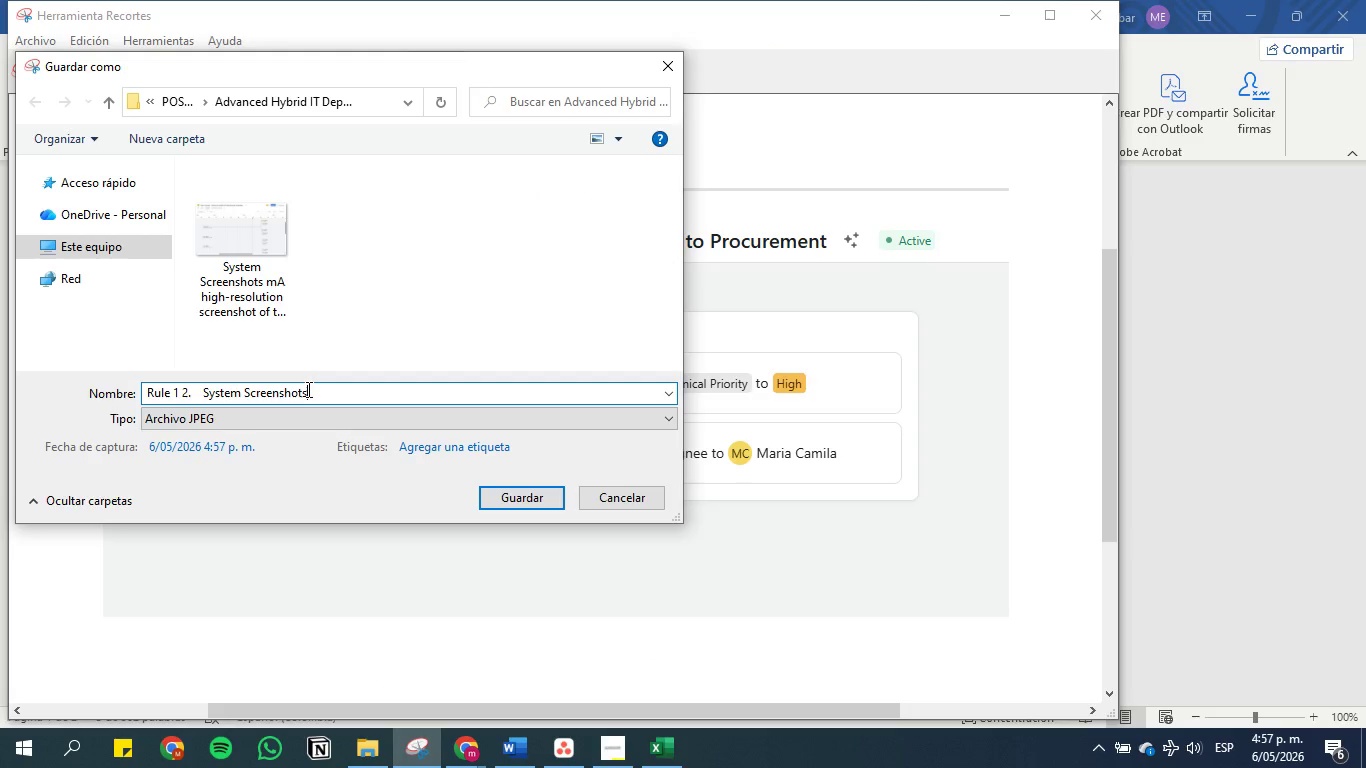 
key(Space)
 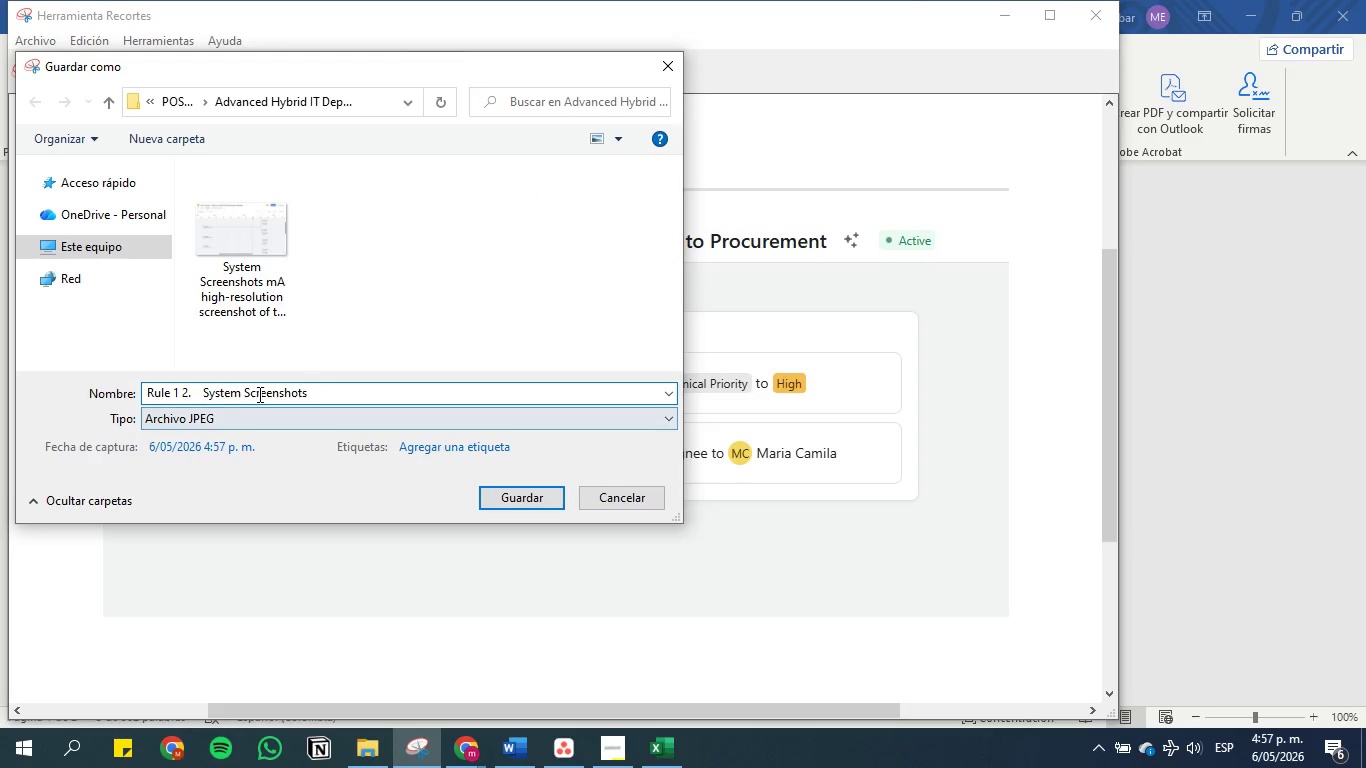 
left_click([205, 391])
 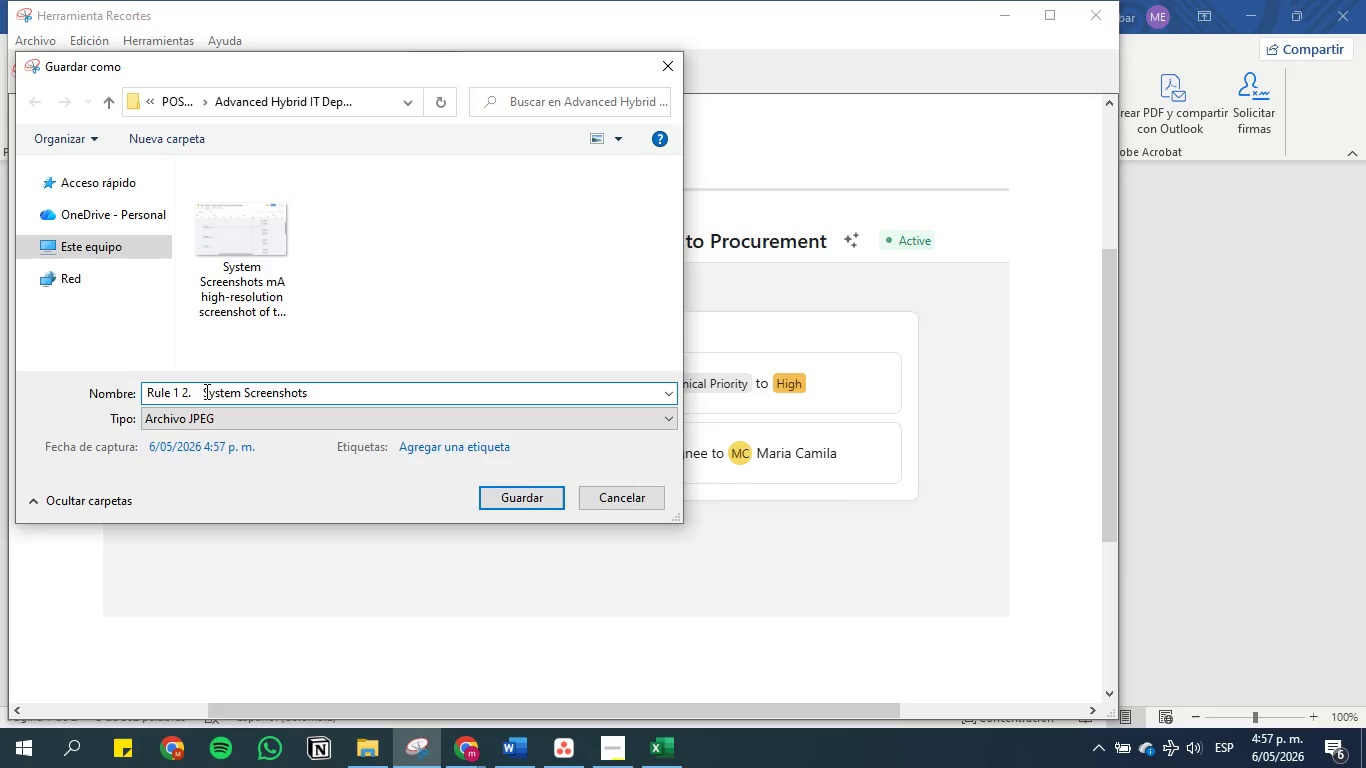 
key(Backspace)
 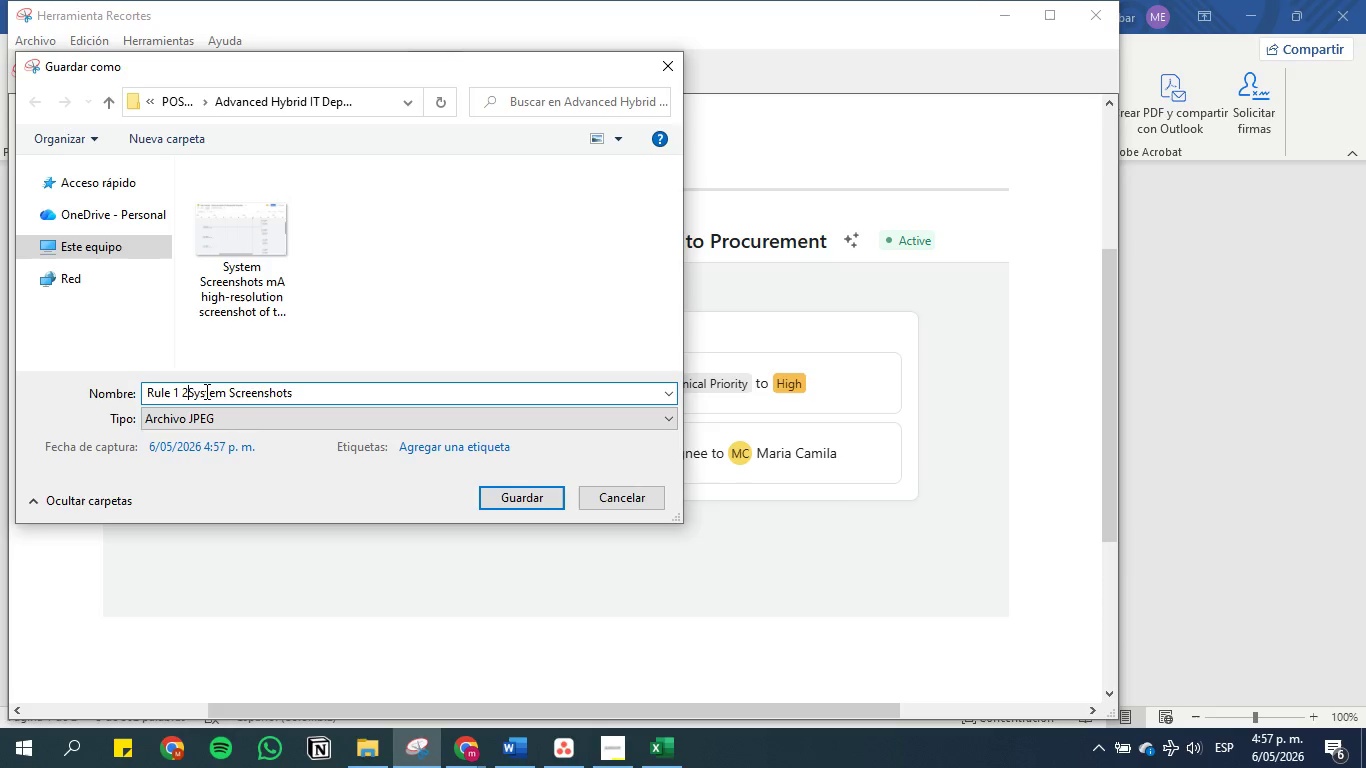 
key(Backspace)
 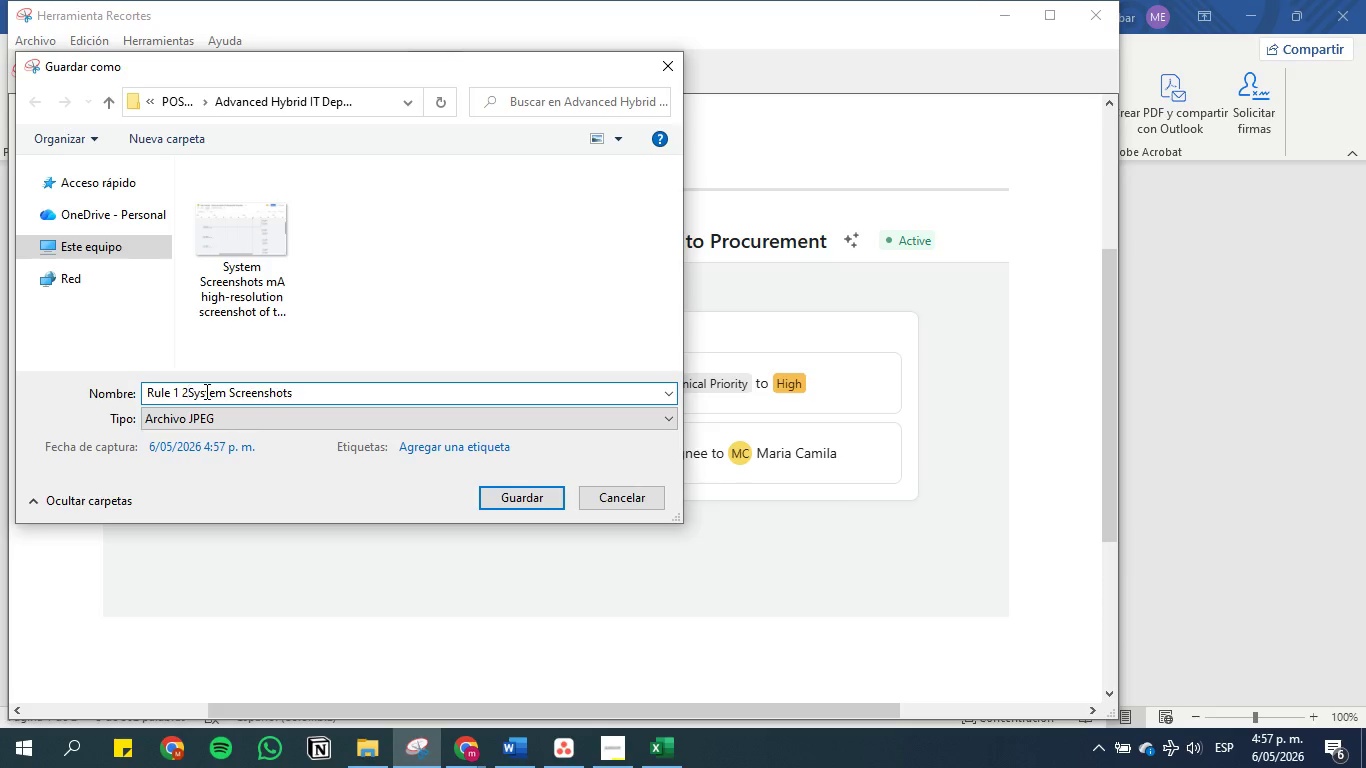 
key(Backspace)
 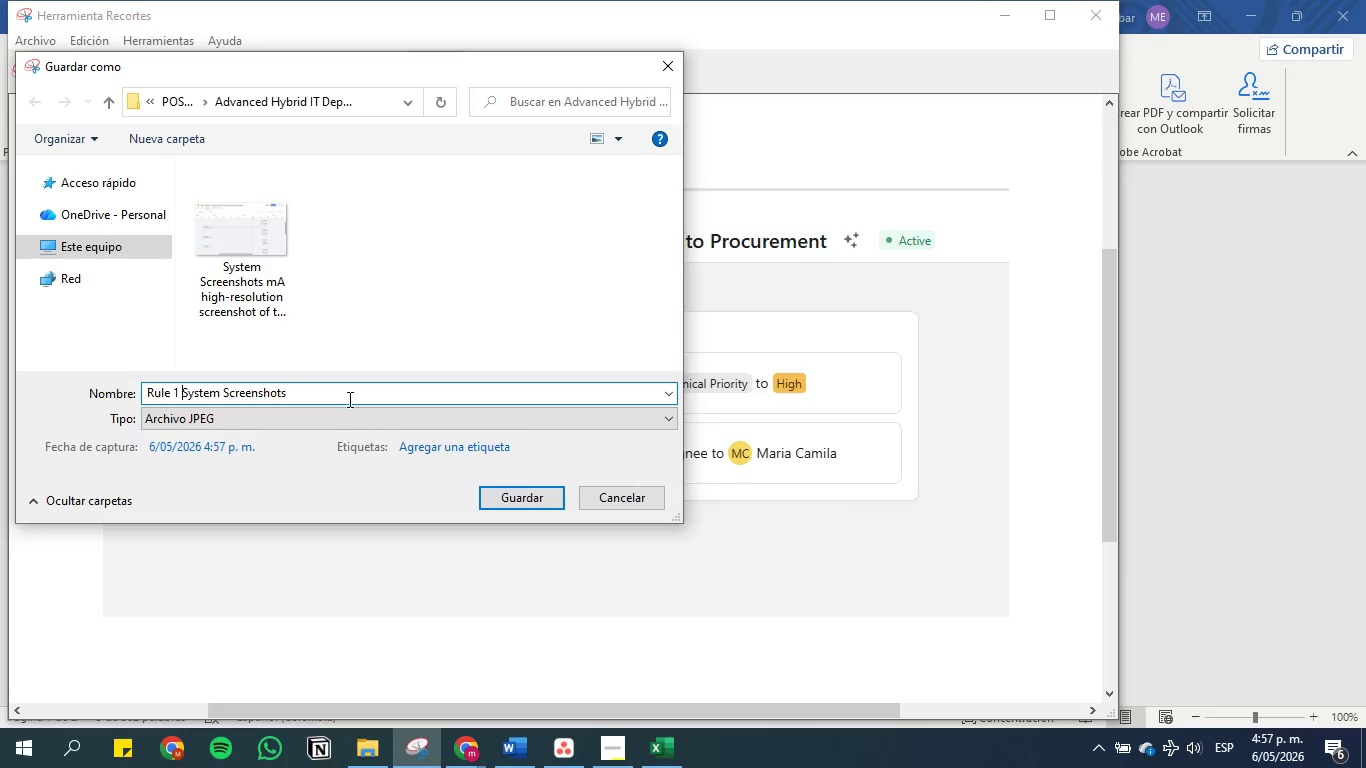 
left_click([350, 390])
 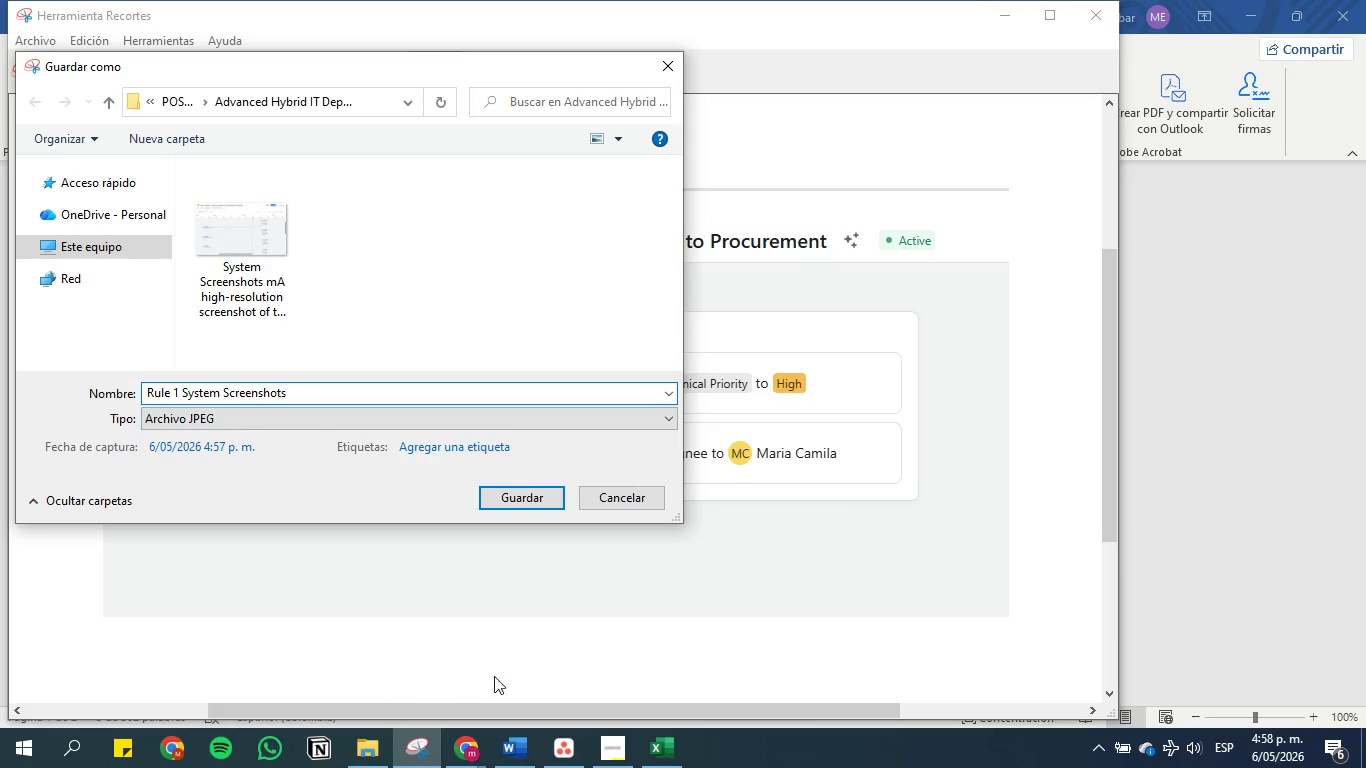 
left_click([518, 748])
 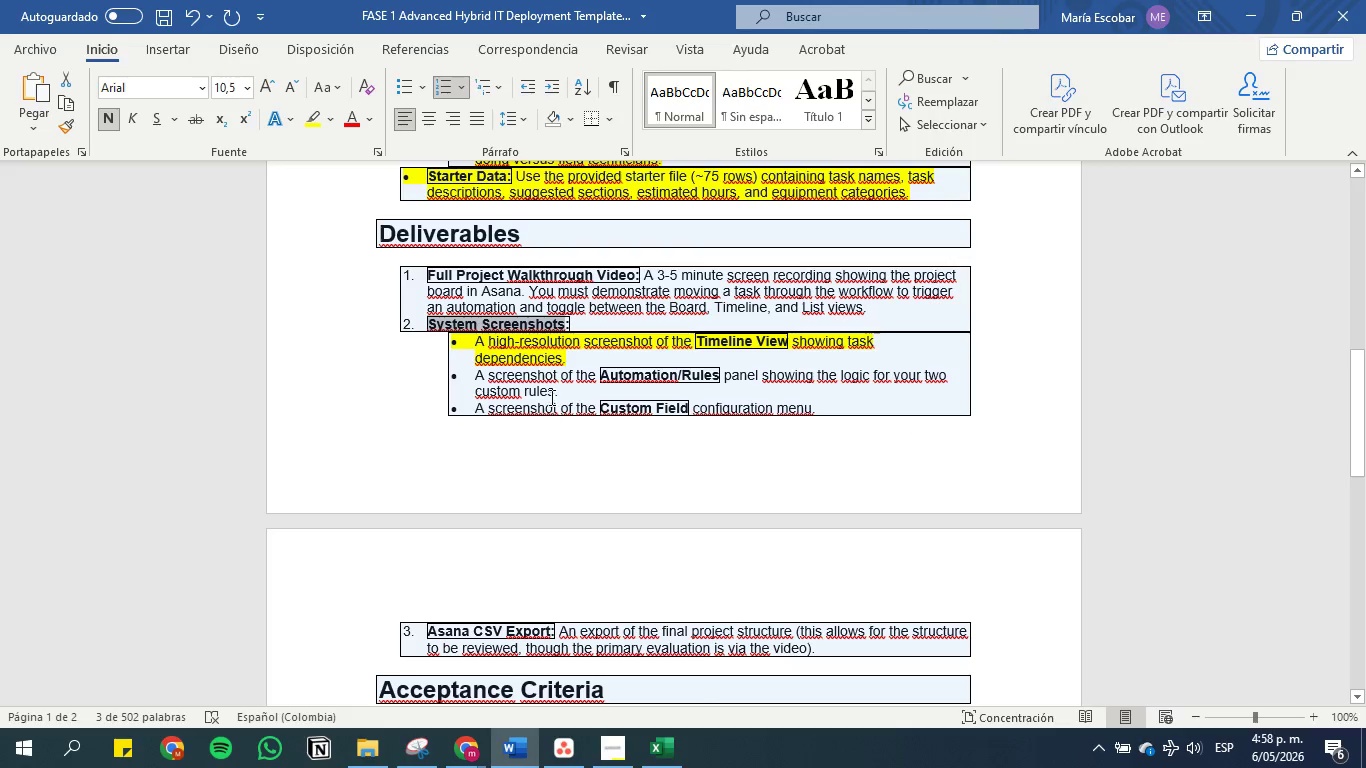 
left_click([550, 375])
 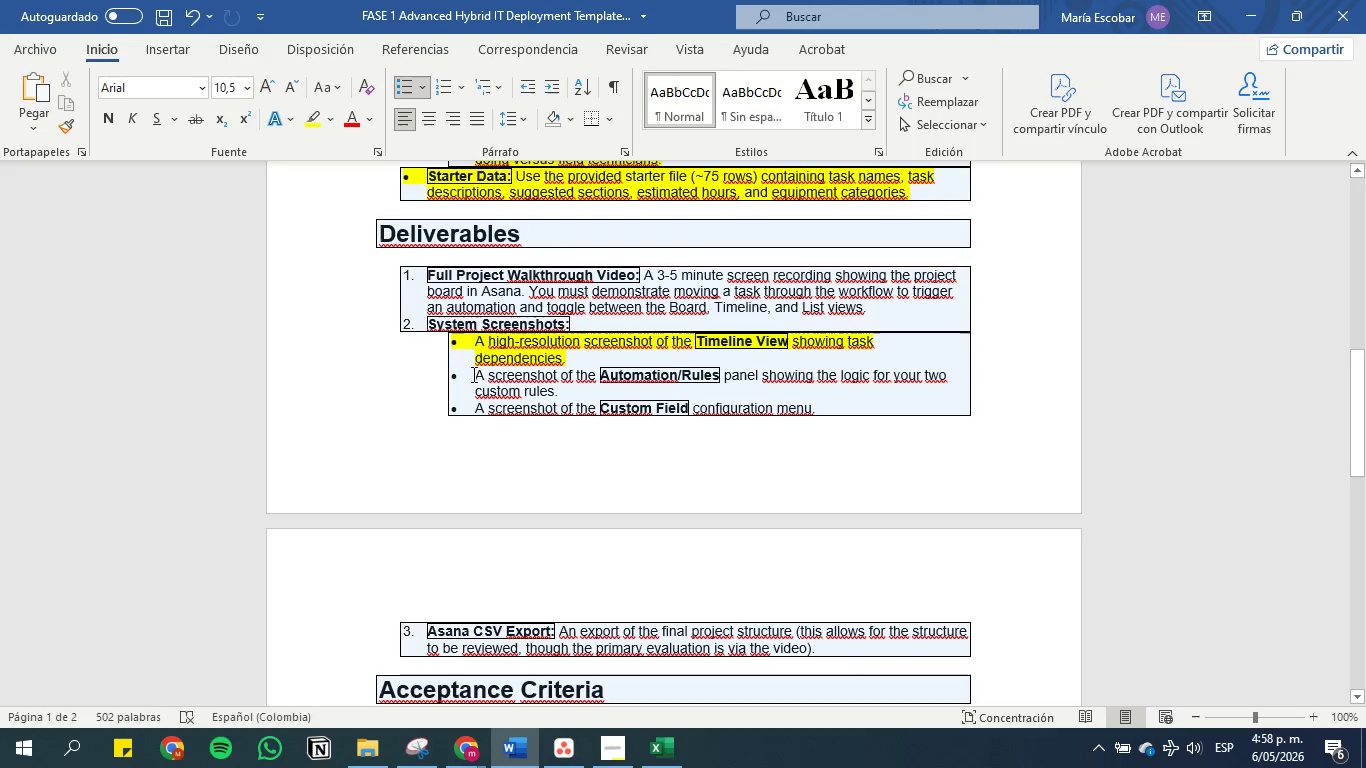 
left_click_drag(start_coordinate=[474, 373], to_coordinate=[578, 395])
 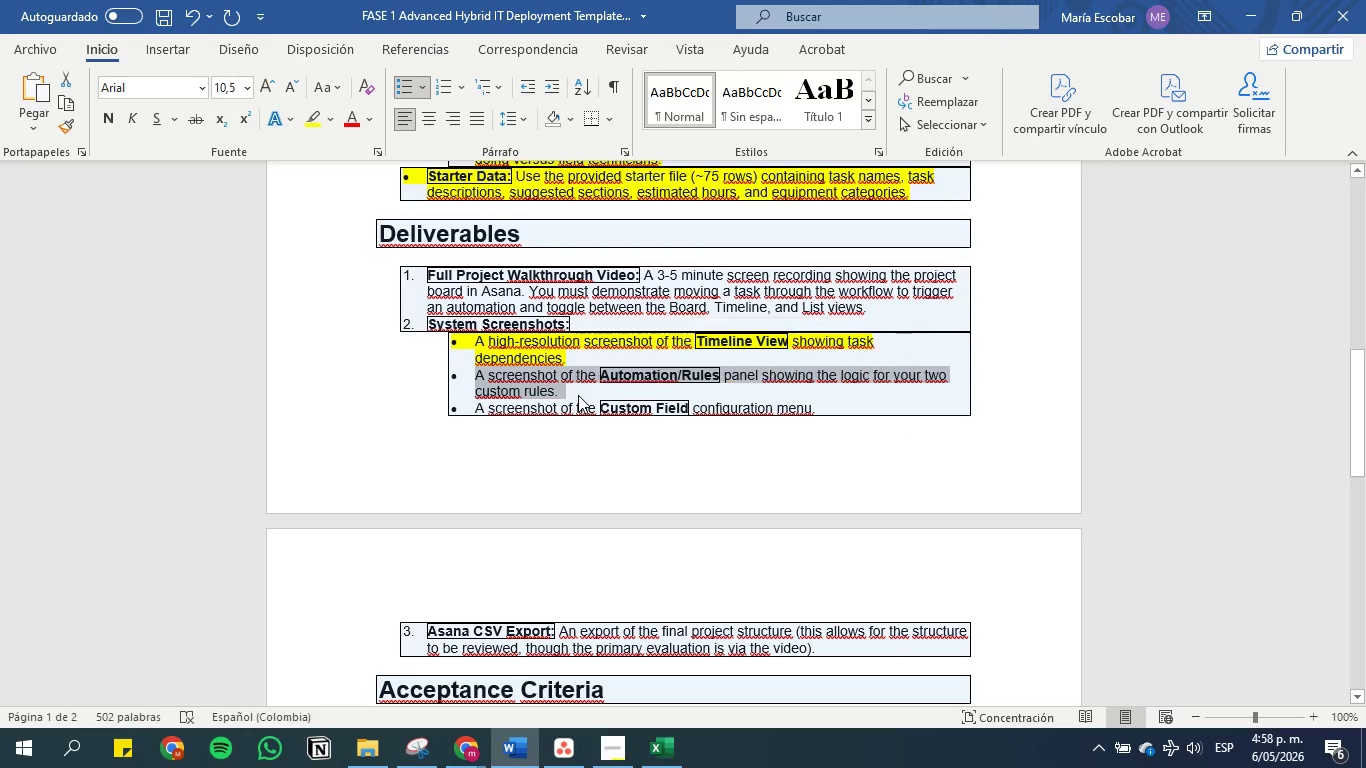 
key(Control+C)
 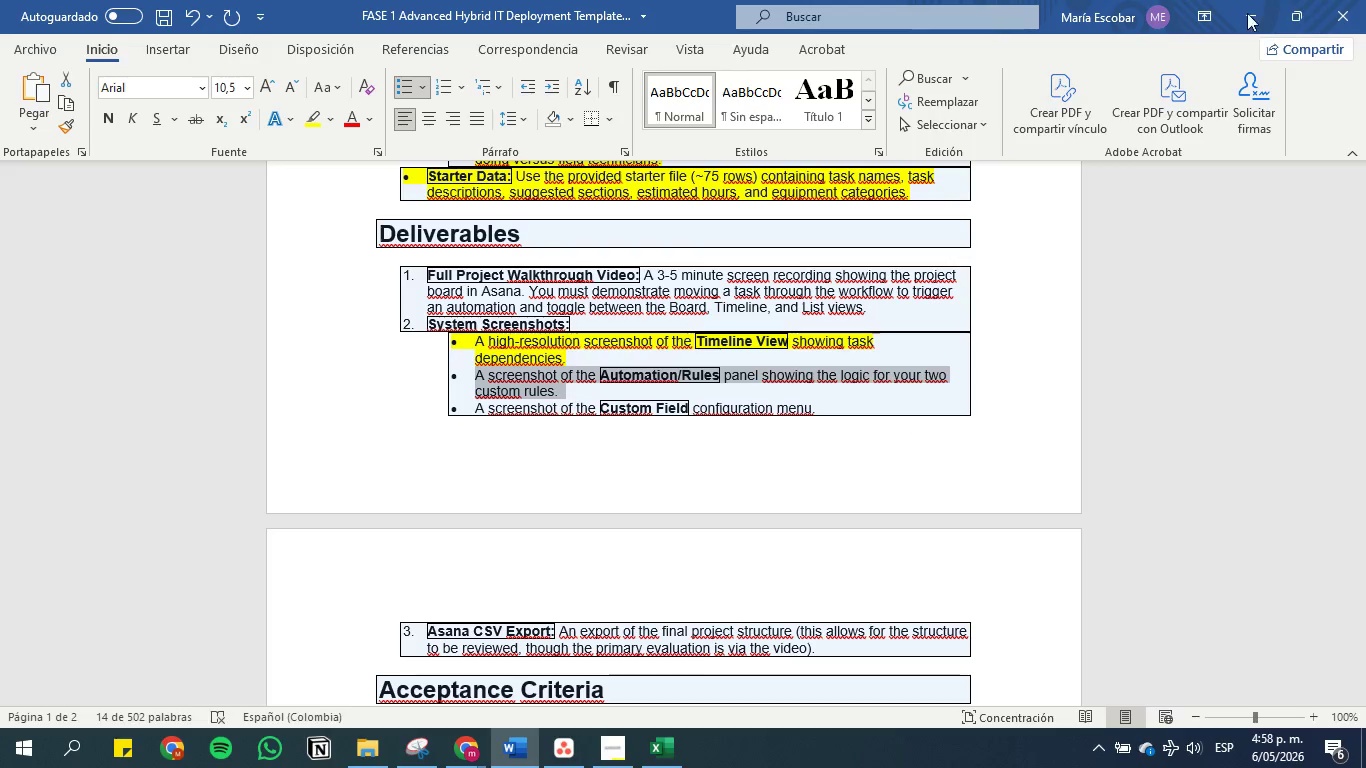 
left_click([1243, 13])
 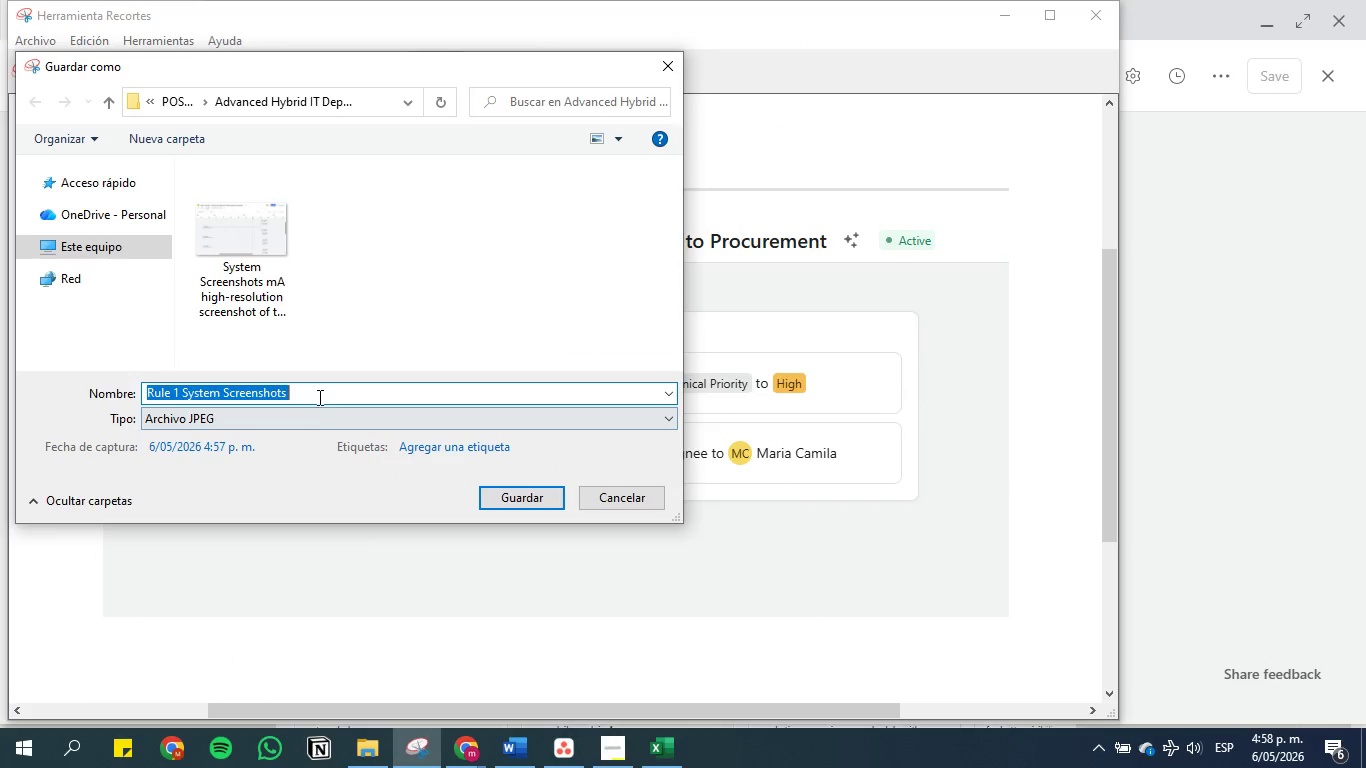 
left_click([324, 389])
 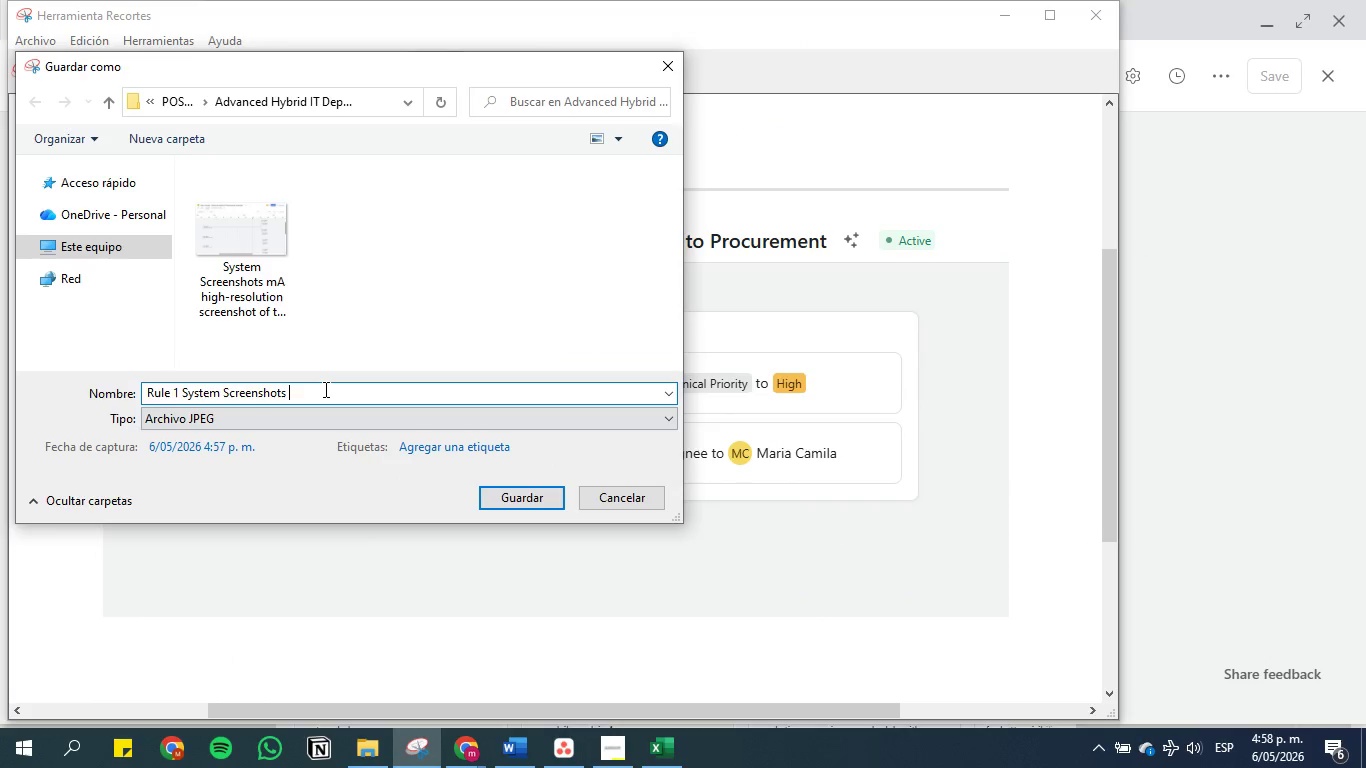 
key(Control+V)
 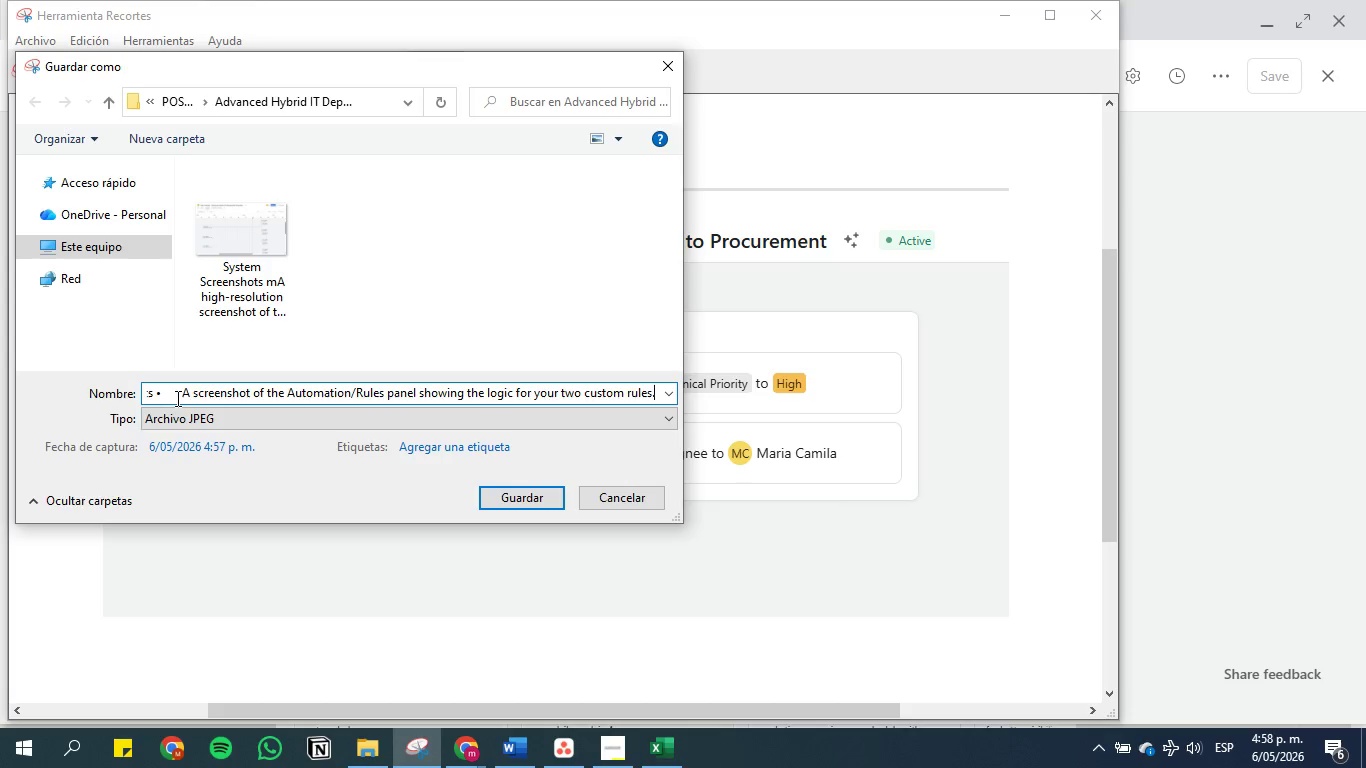 
left_click([181, 394])
 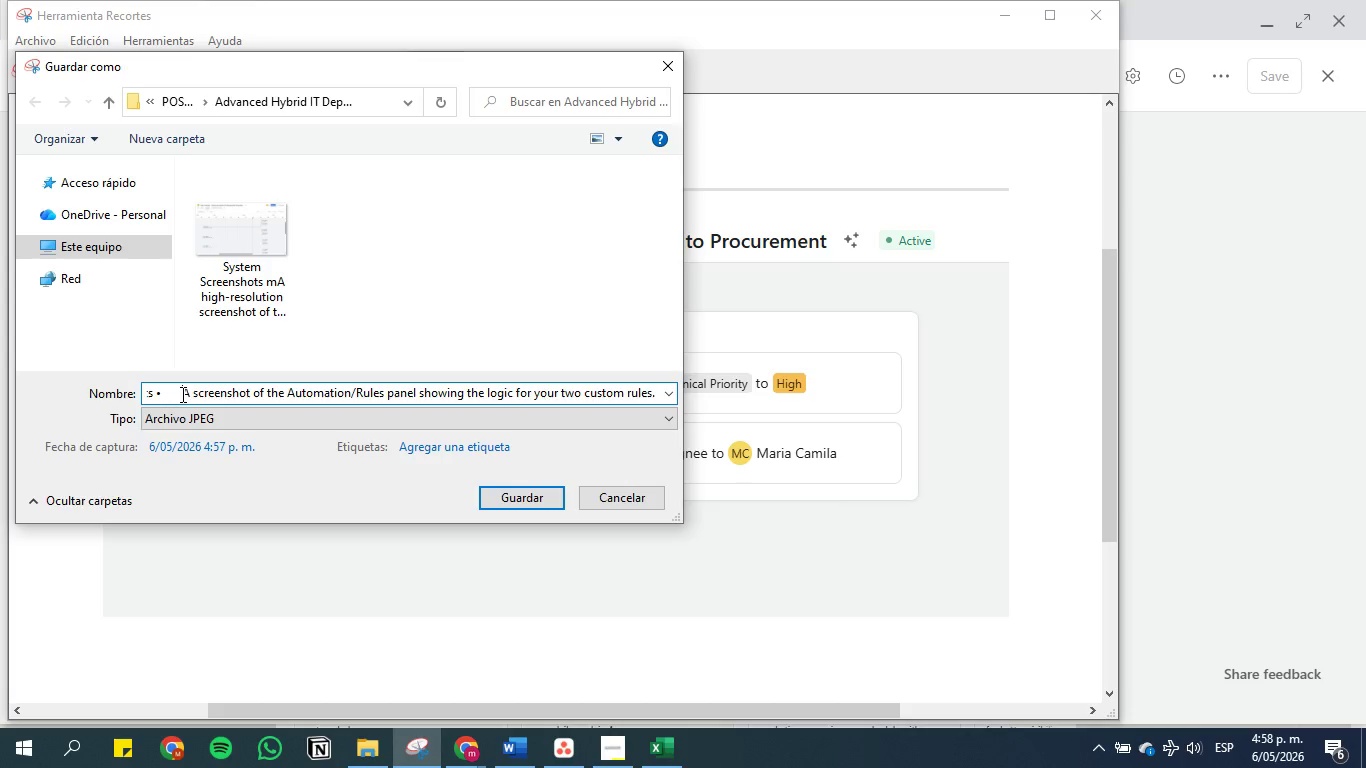 
key(Backspace)
 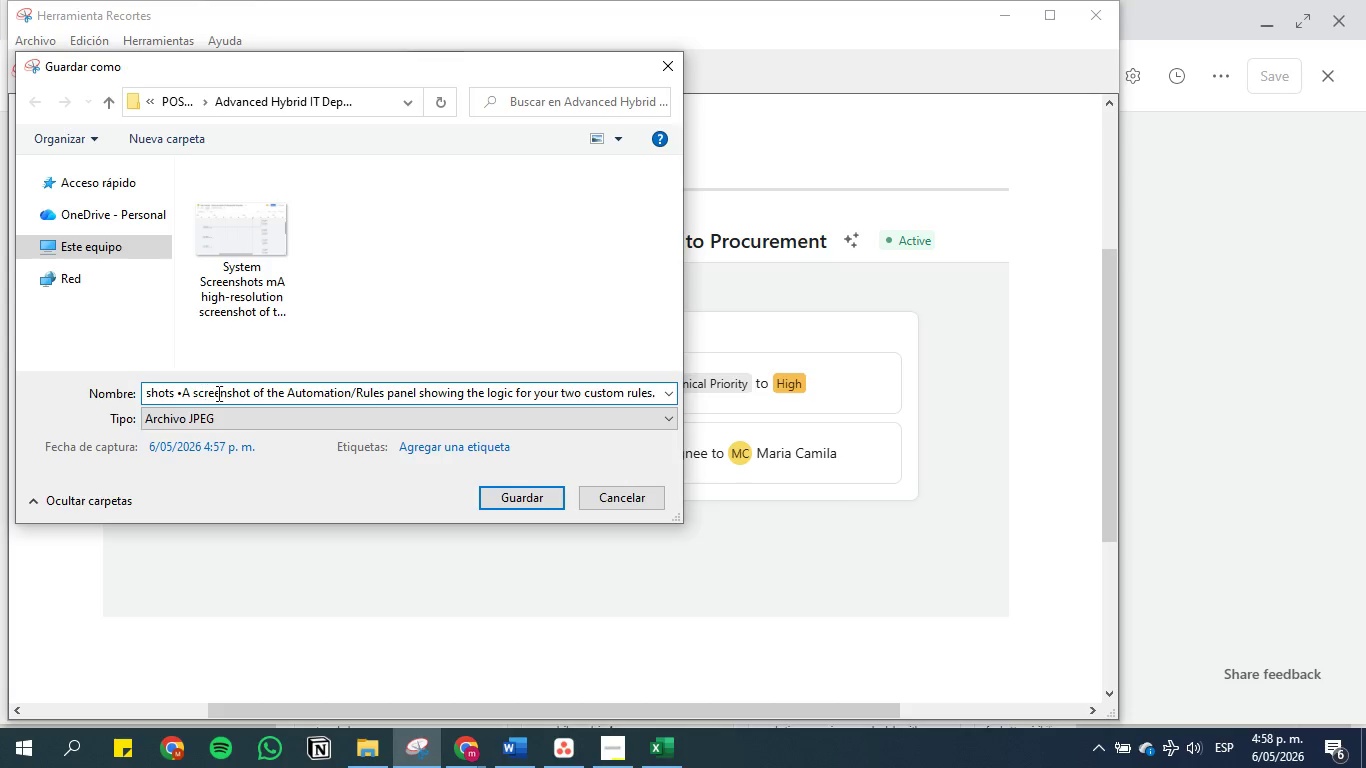 
key(Backspace)
 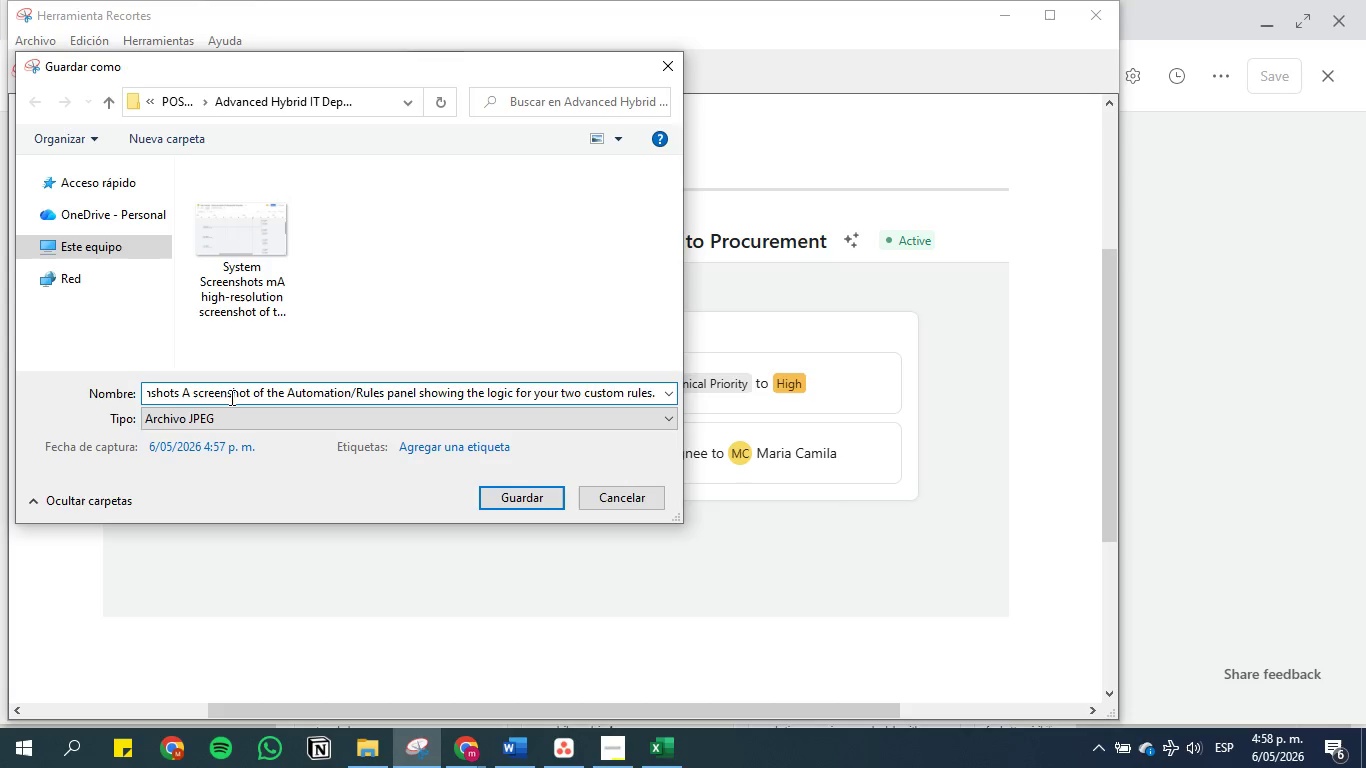 
key(M)
 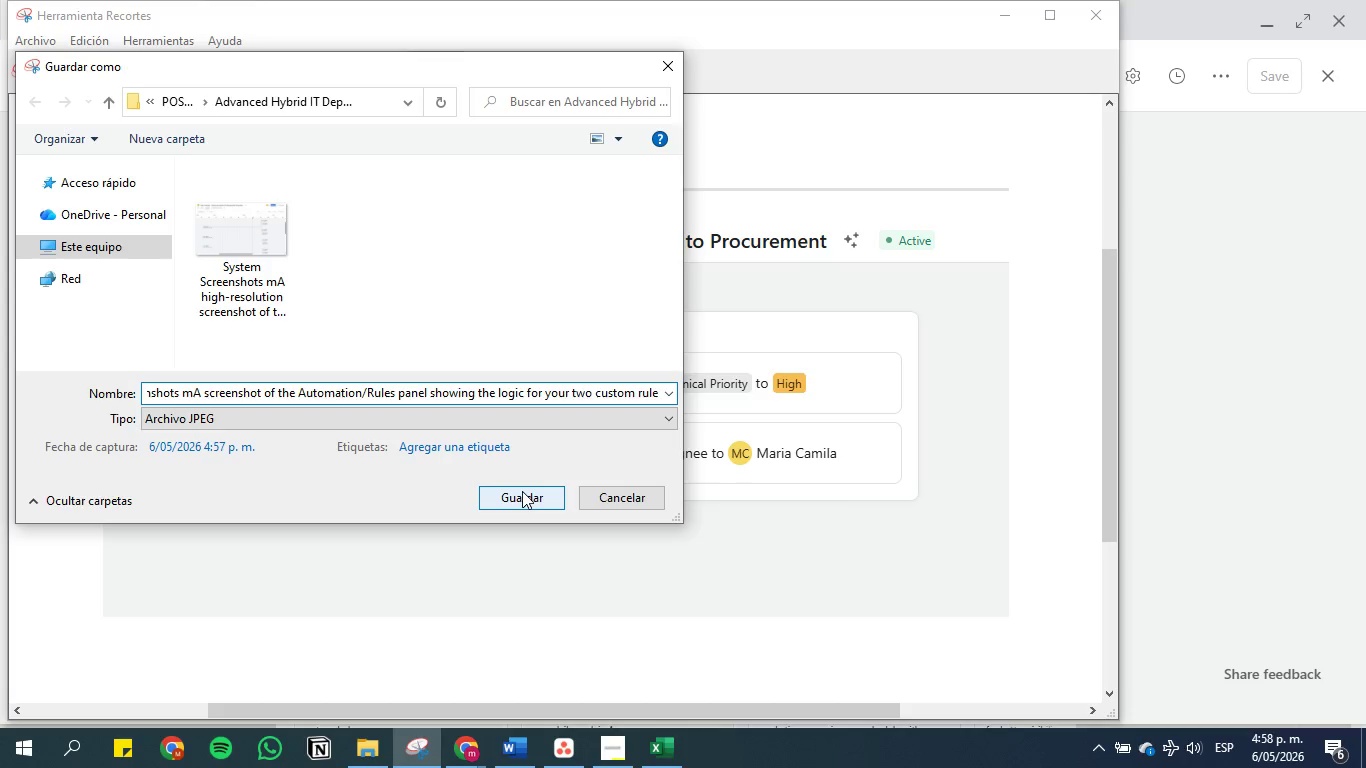 
left_click([522, 495])
 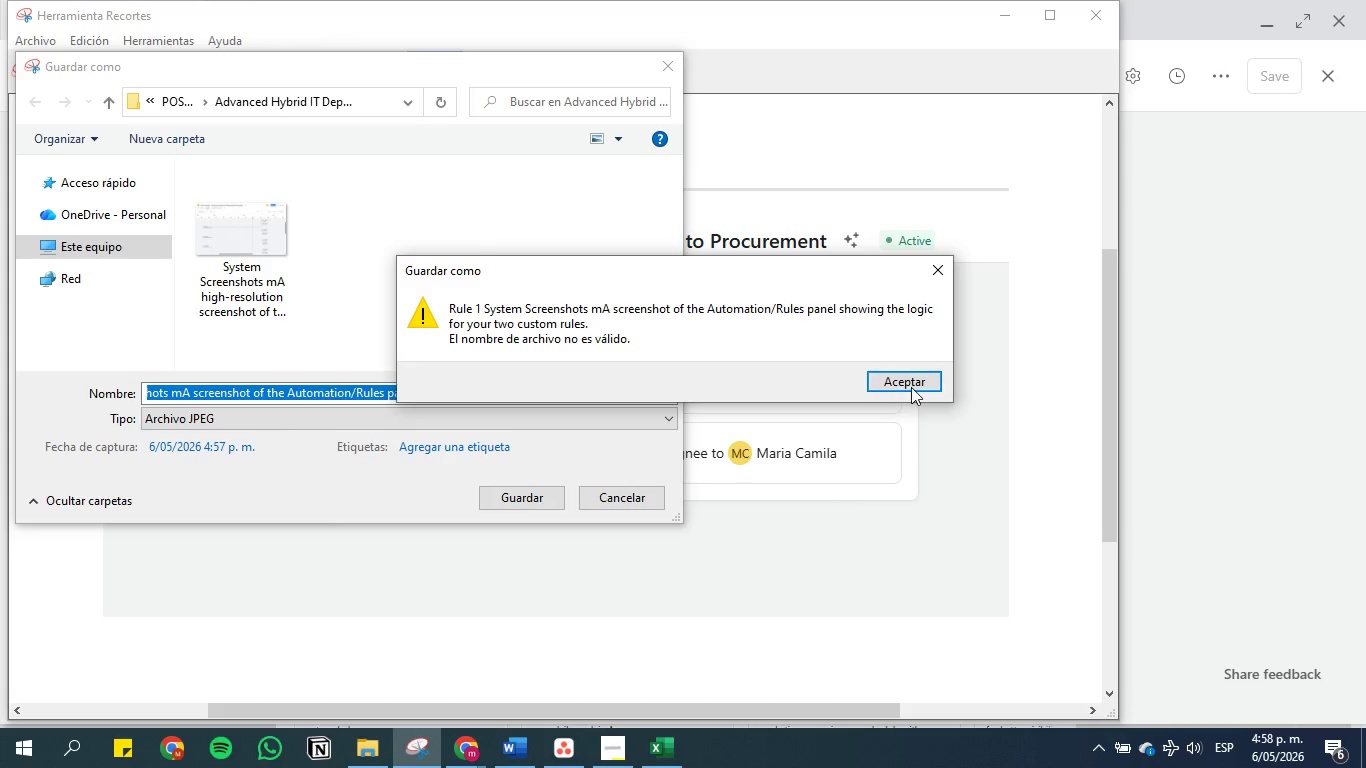 
left_click([912, 387])
 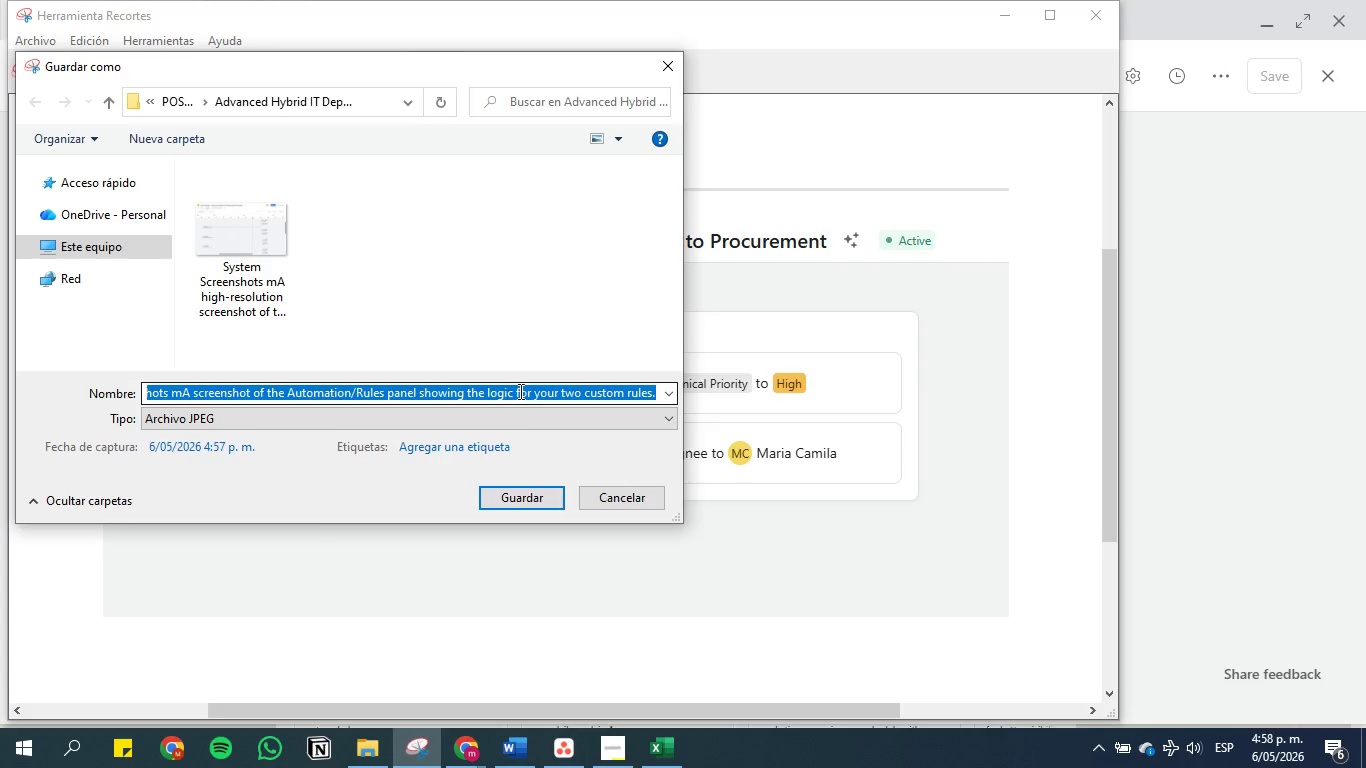 
left_click([519, 385])
 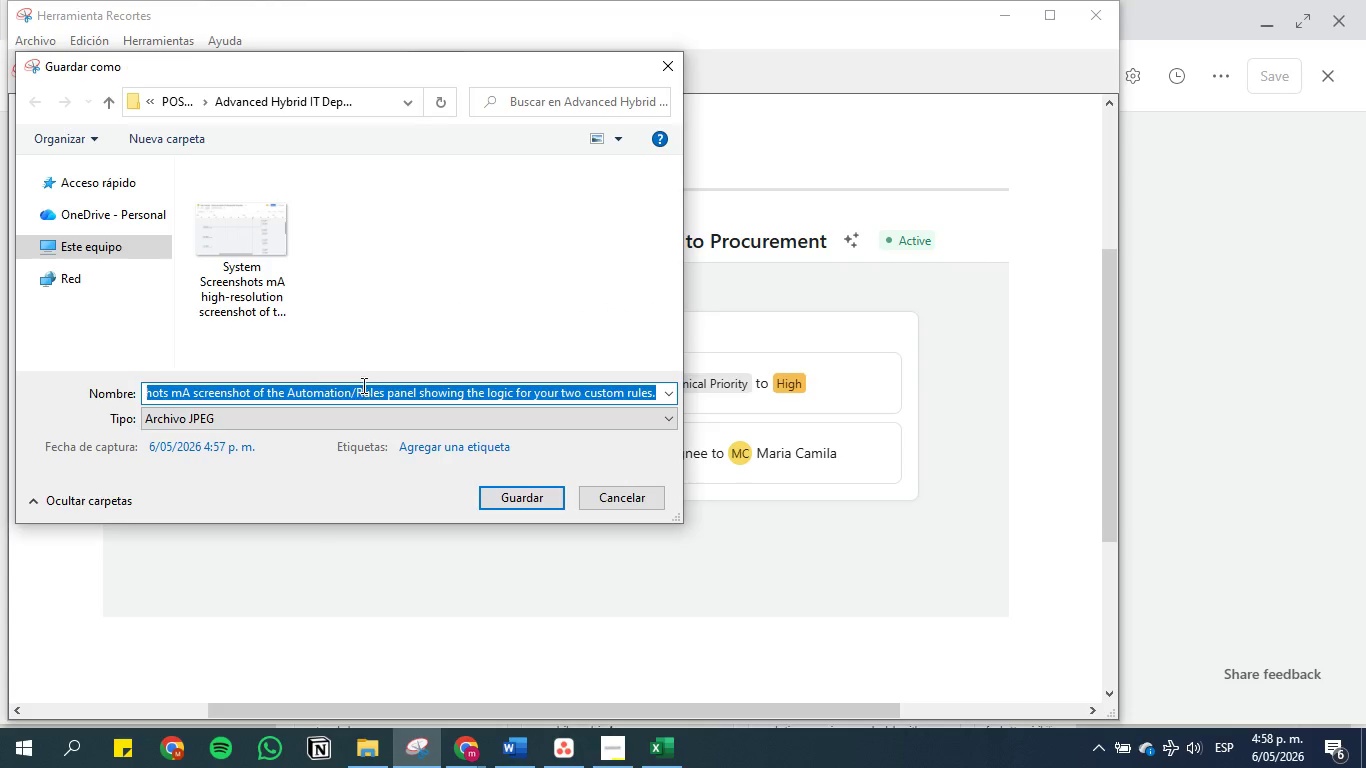 
double_click([361, 388])
 